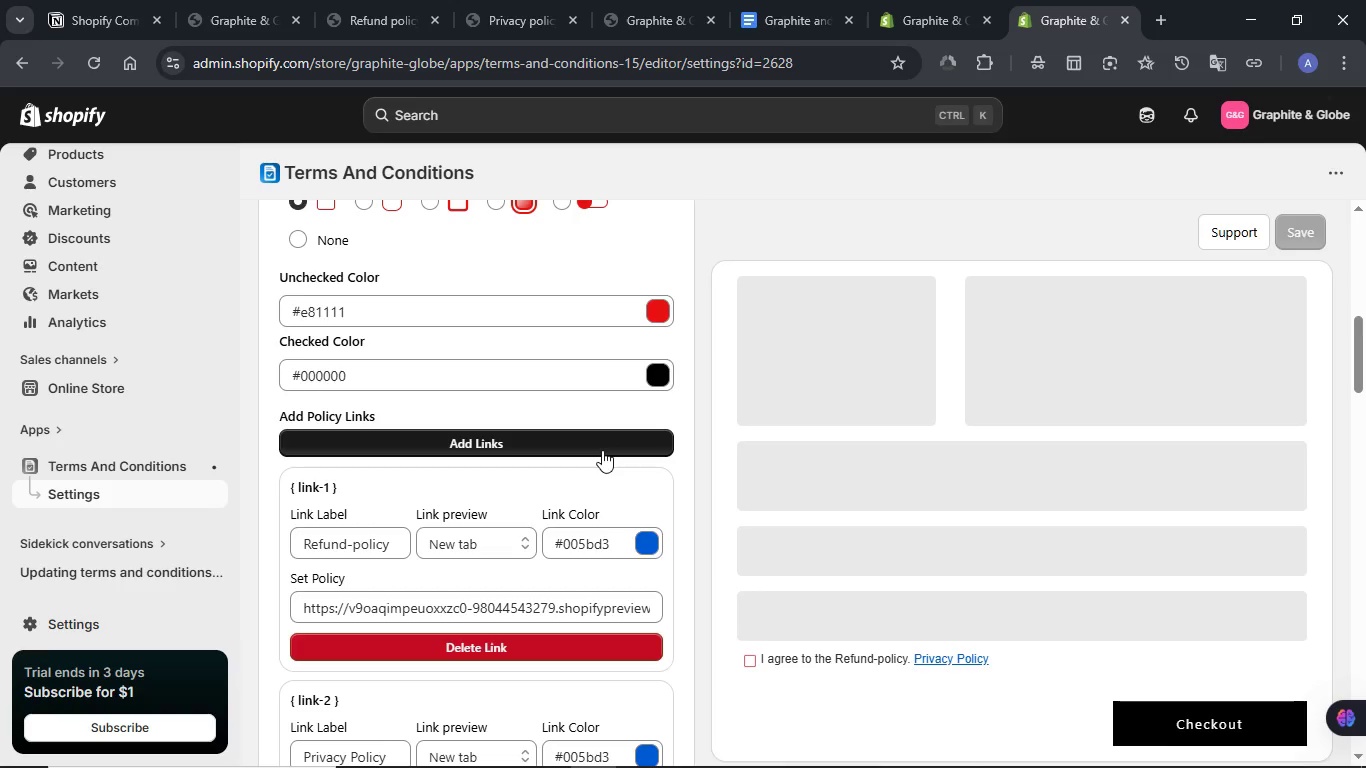 
wait(6.78)
 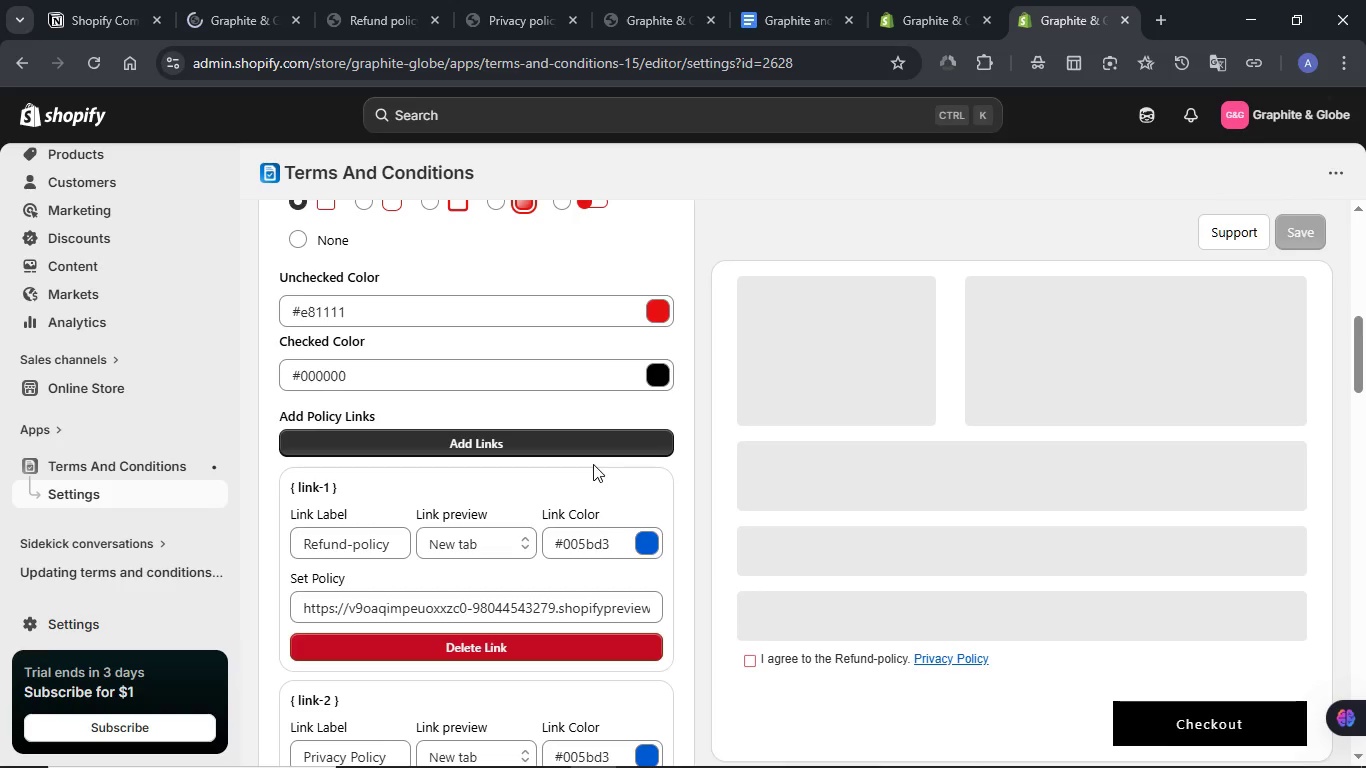 
scroll: coordinate [600, 452], scroll_direction: down, amount: 1.0
 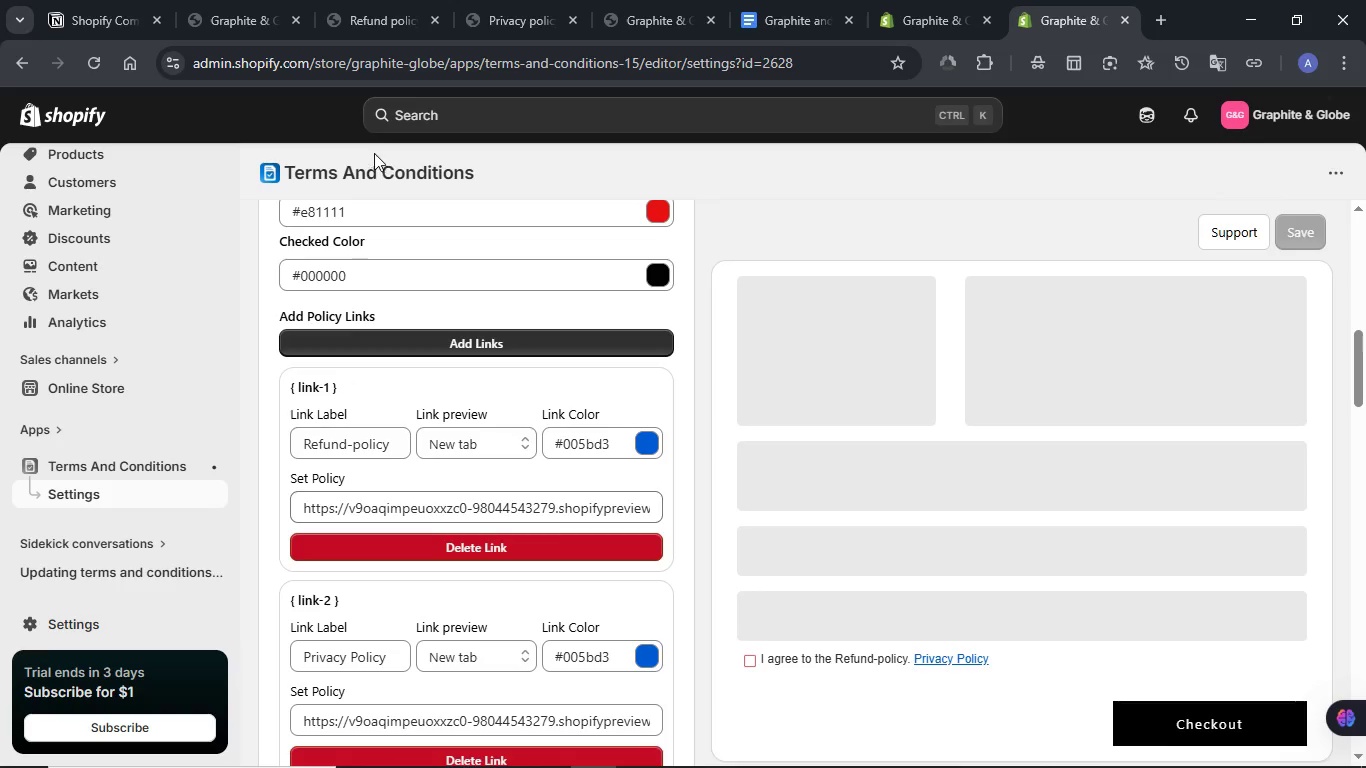 
left_click([372, 15])
 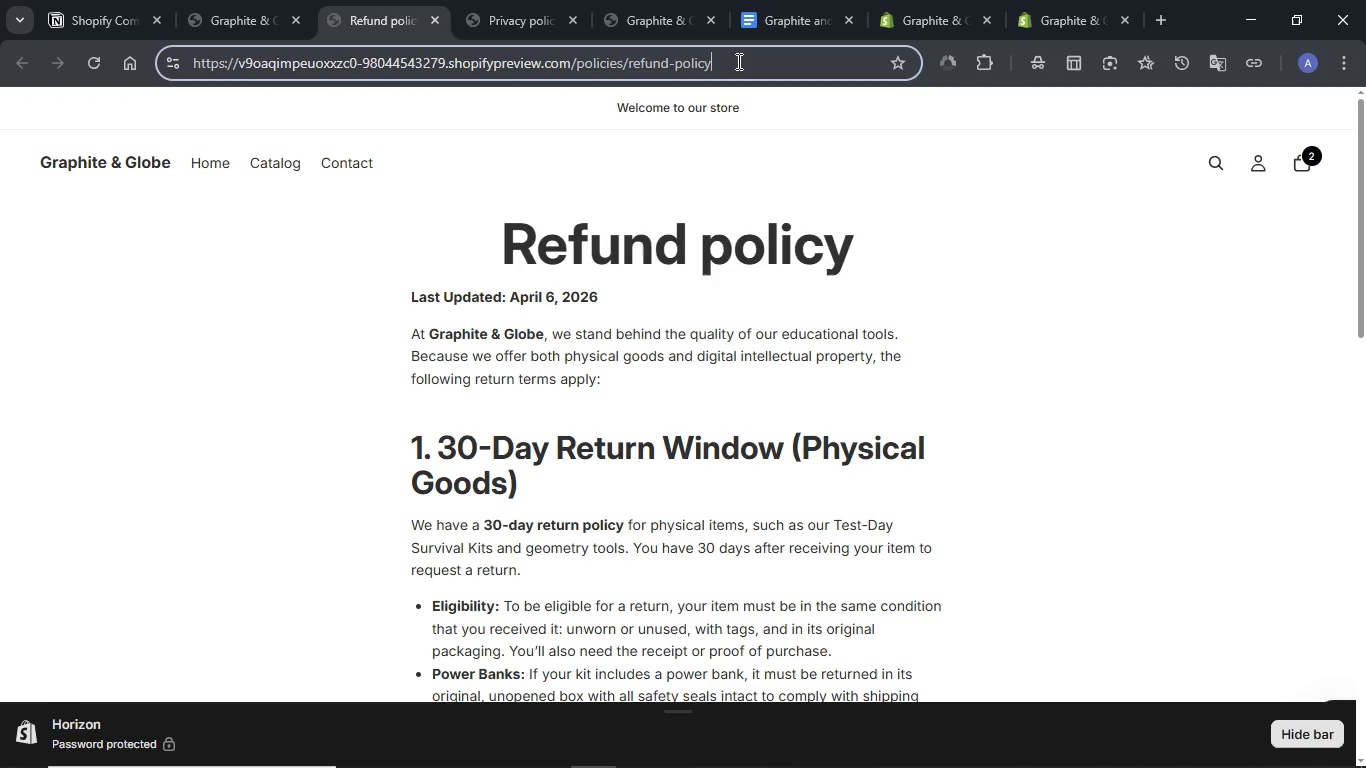 
key(Control+A)
 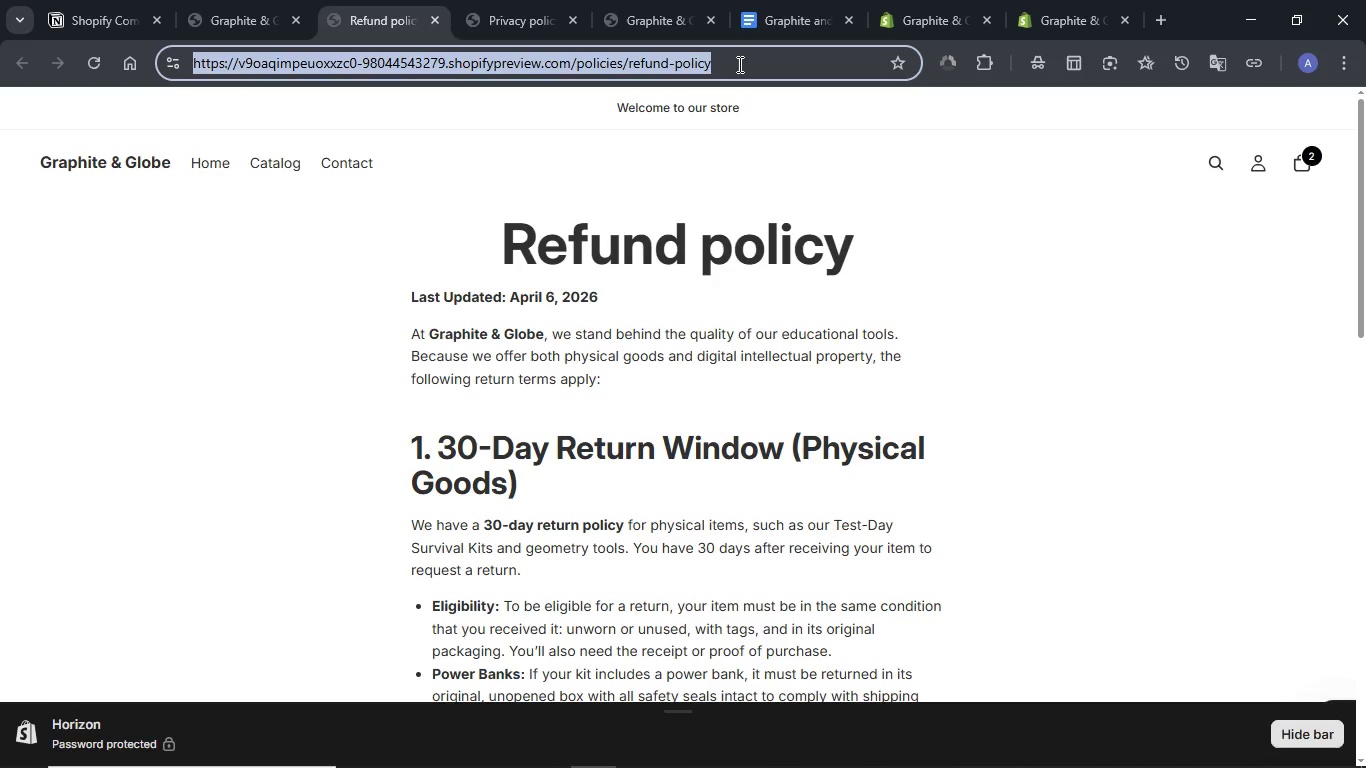 
key(Control+C)
 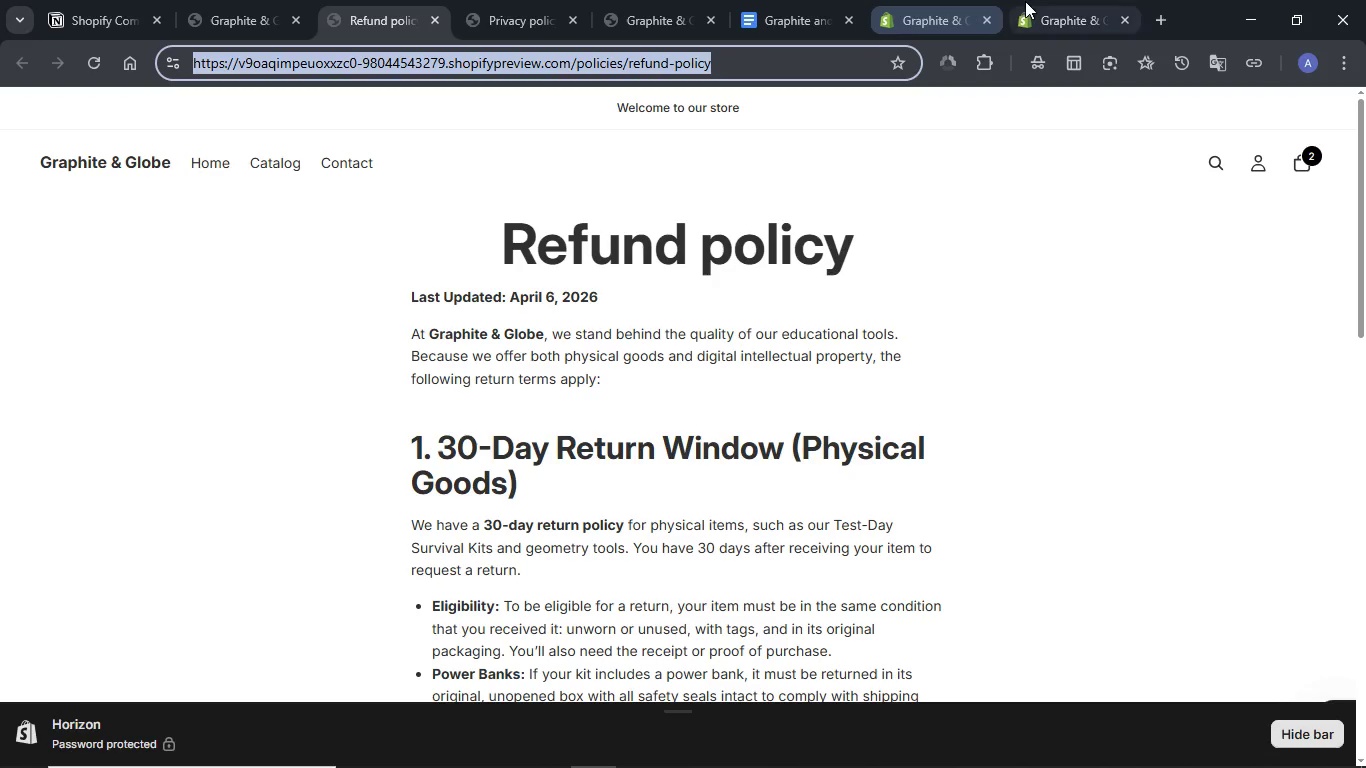 
left_click([1029, 1])
 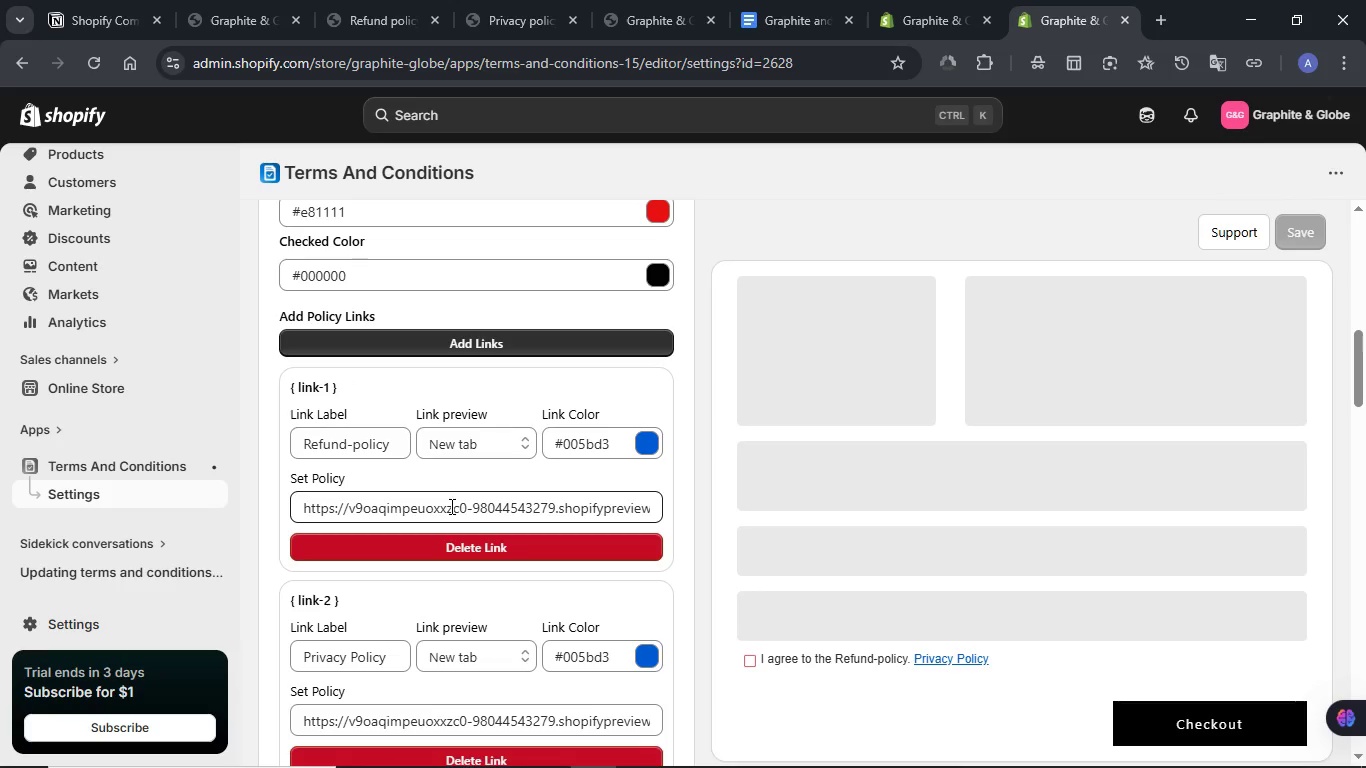 
double_click([450, 506])
 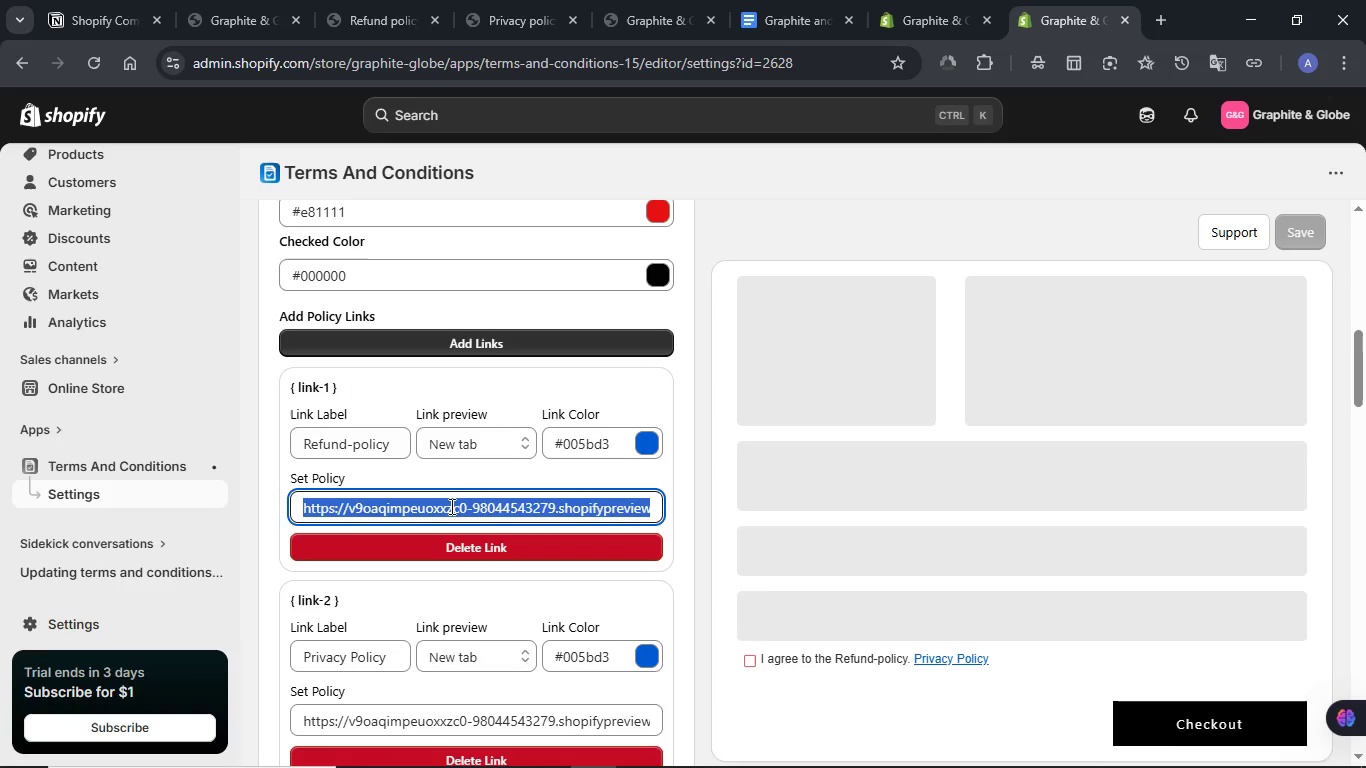 
triple_click([450, 506])
 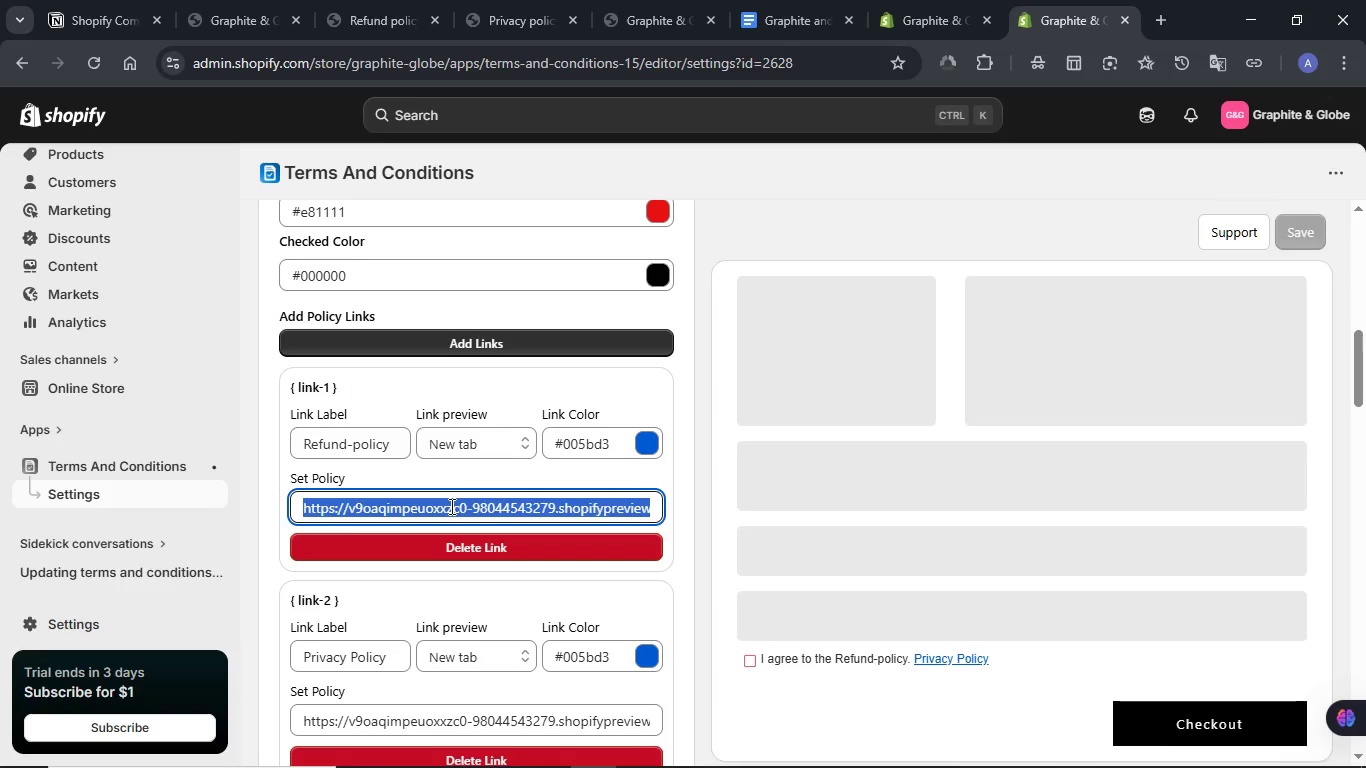 
key(Control+V)
 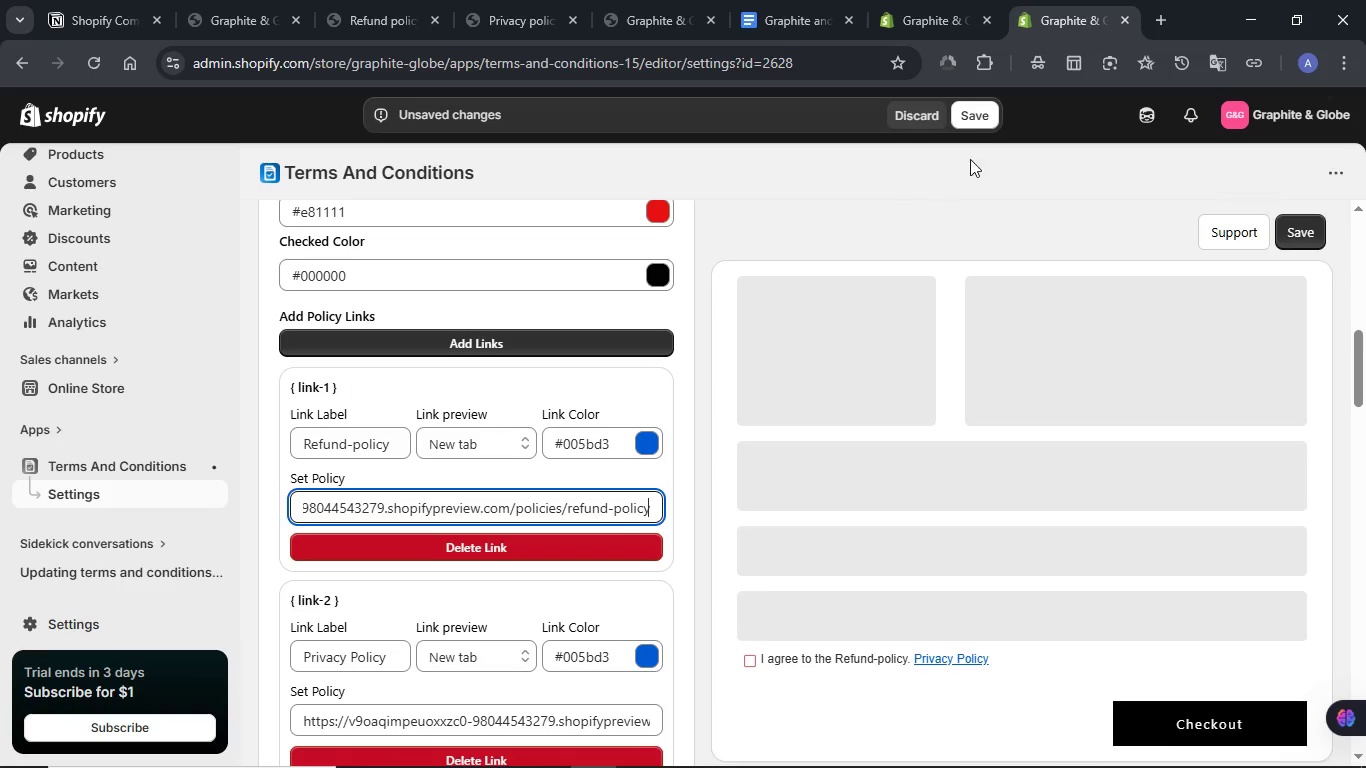 
left_click([961, 109])
 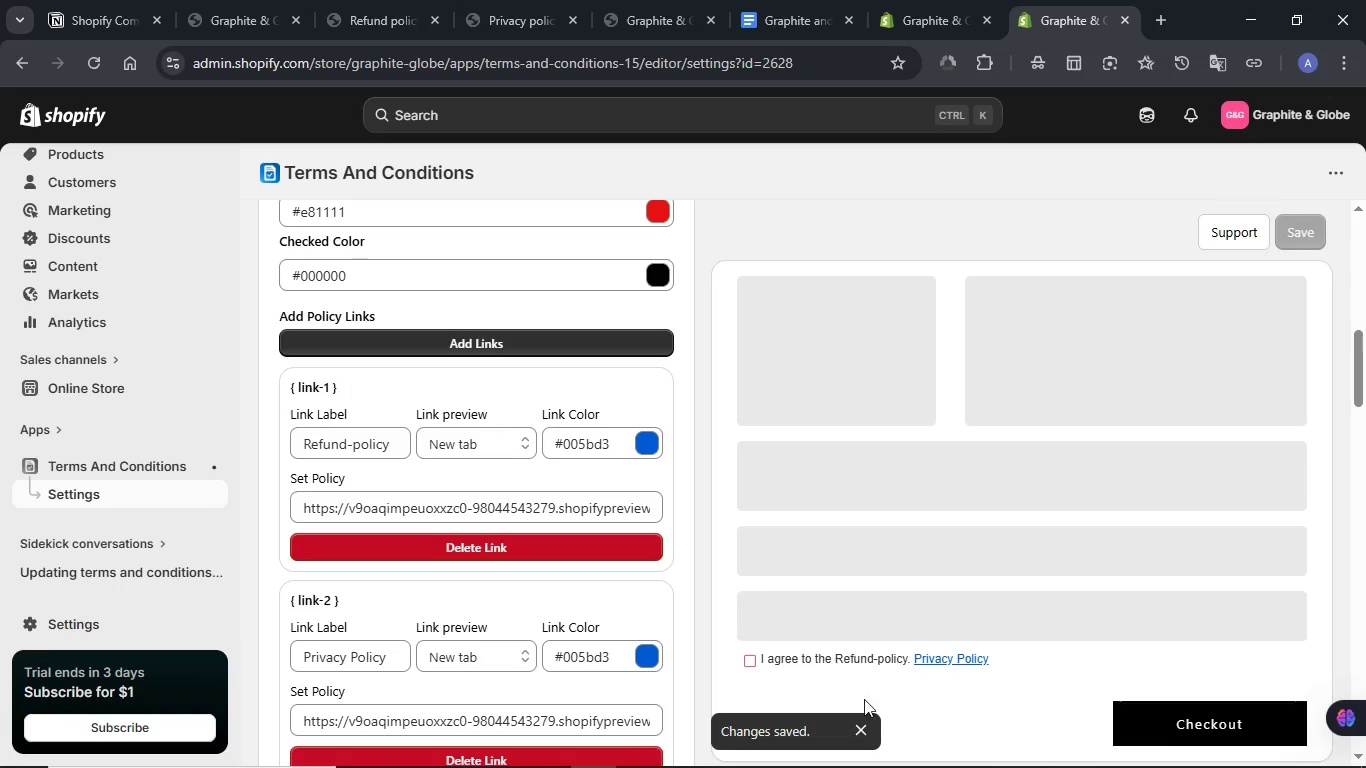 
left_click([938, 706])
 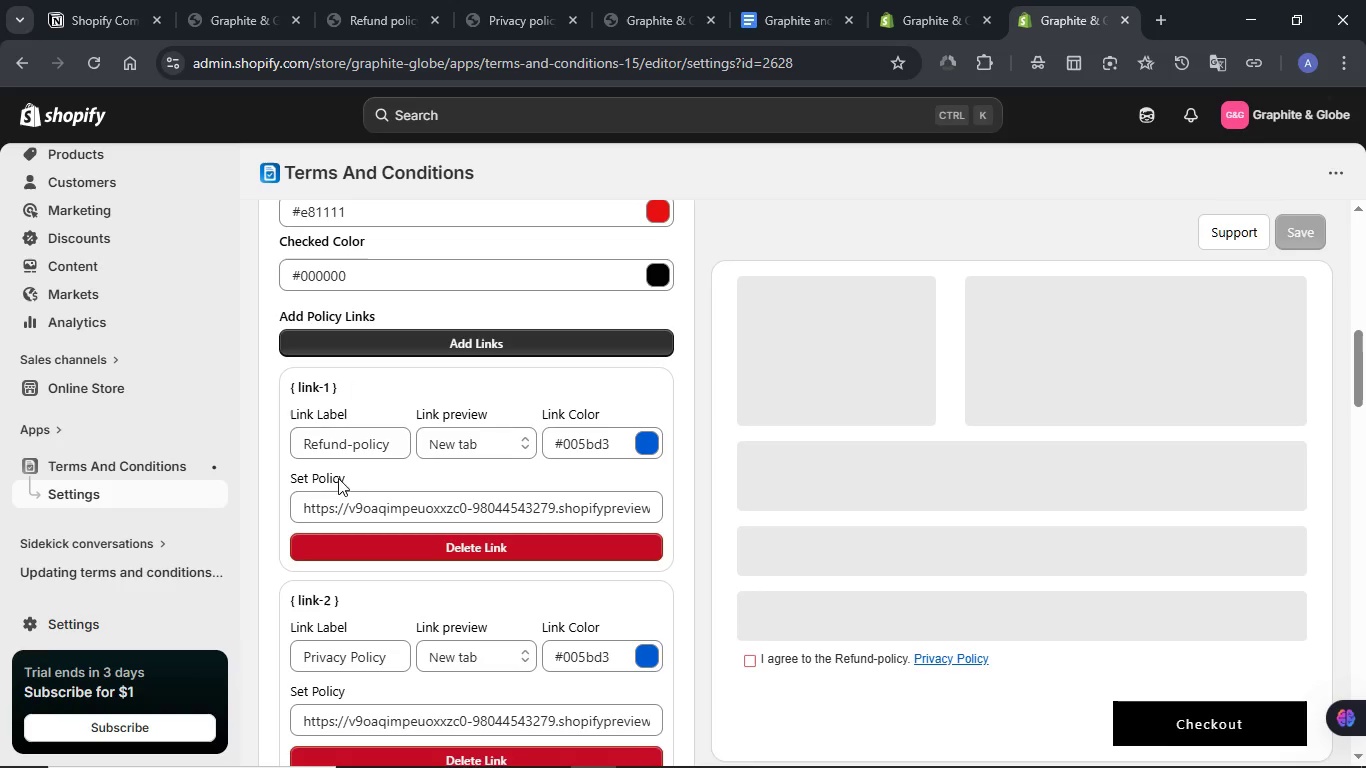 
wait(6.97)
 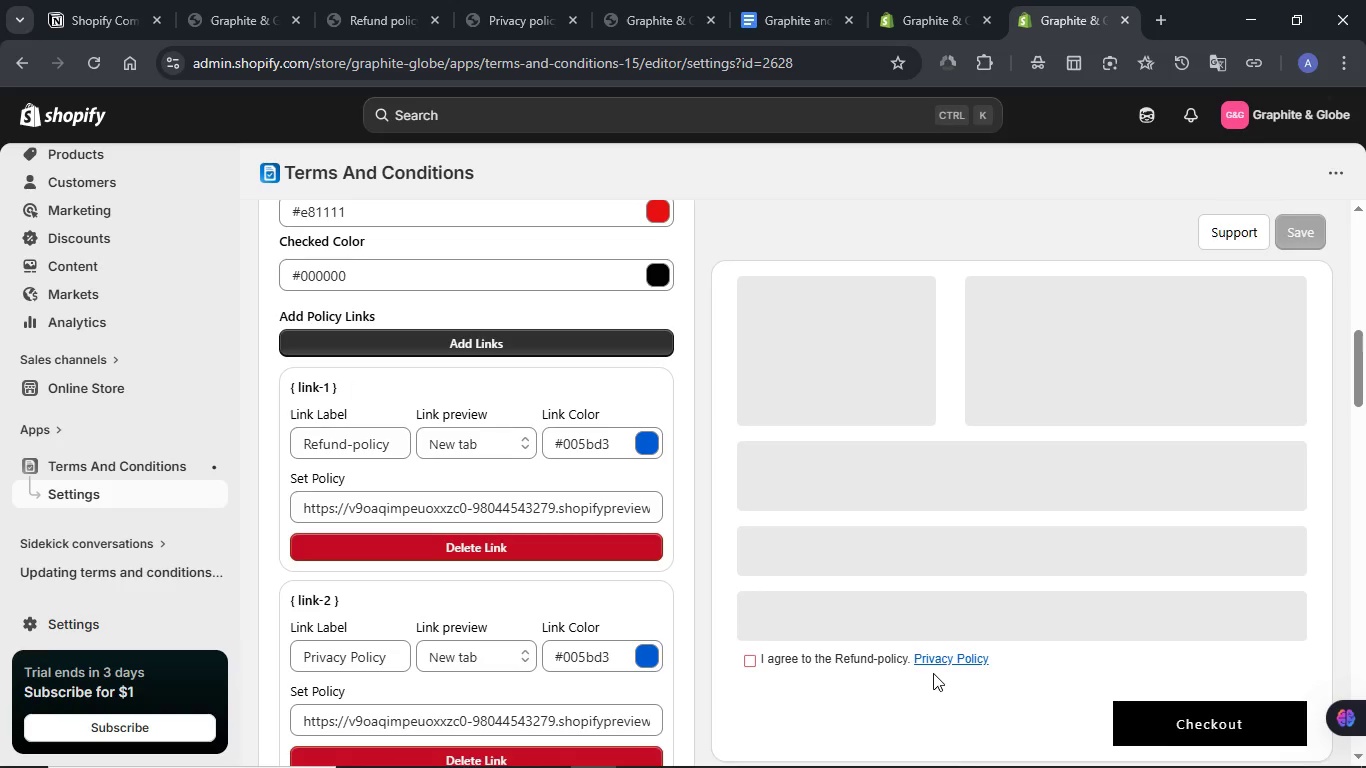 
scroll: coordinate [439, 448], scroll_direction: down, amount: 1.0
 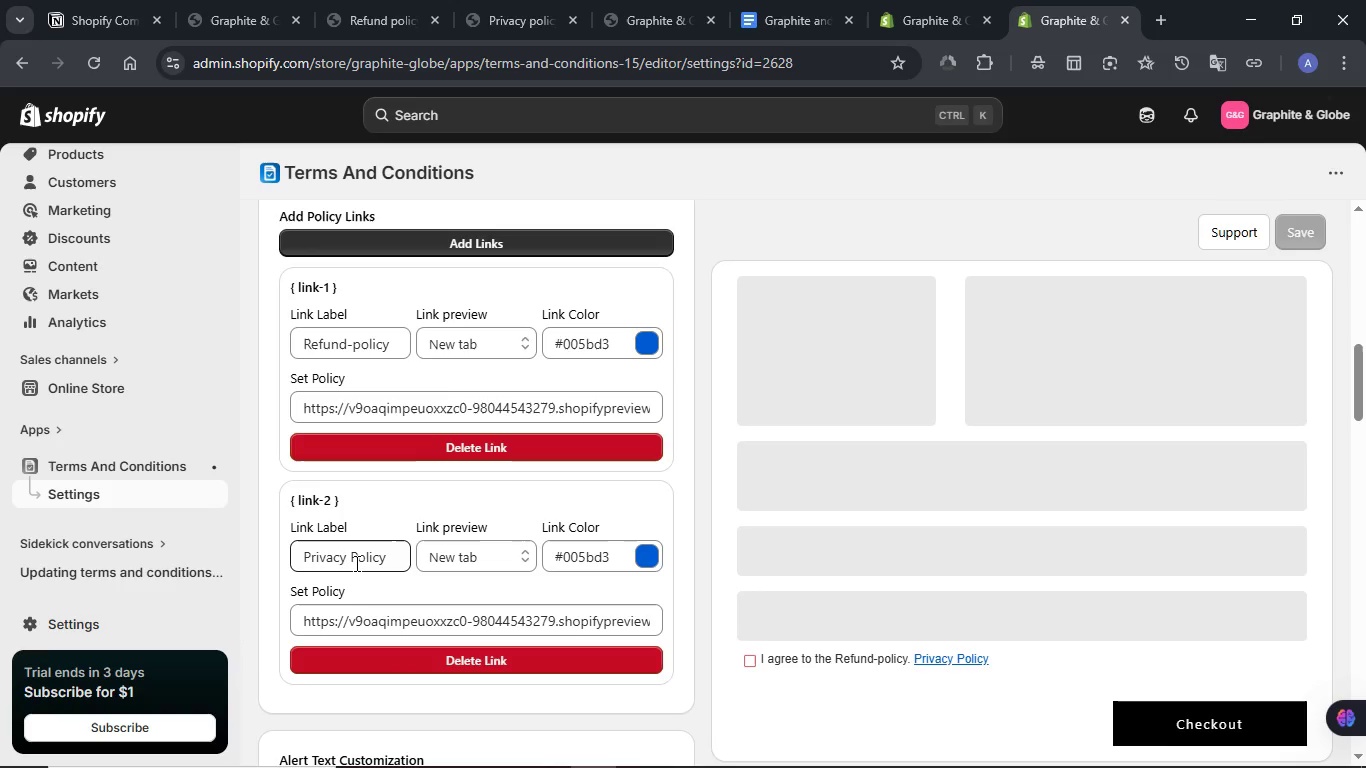 
scroll: coordinate [355, 563], scroll_direction: up, amount: 1.0
 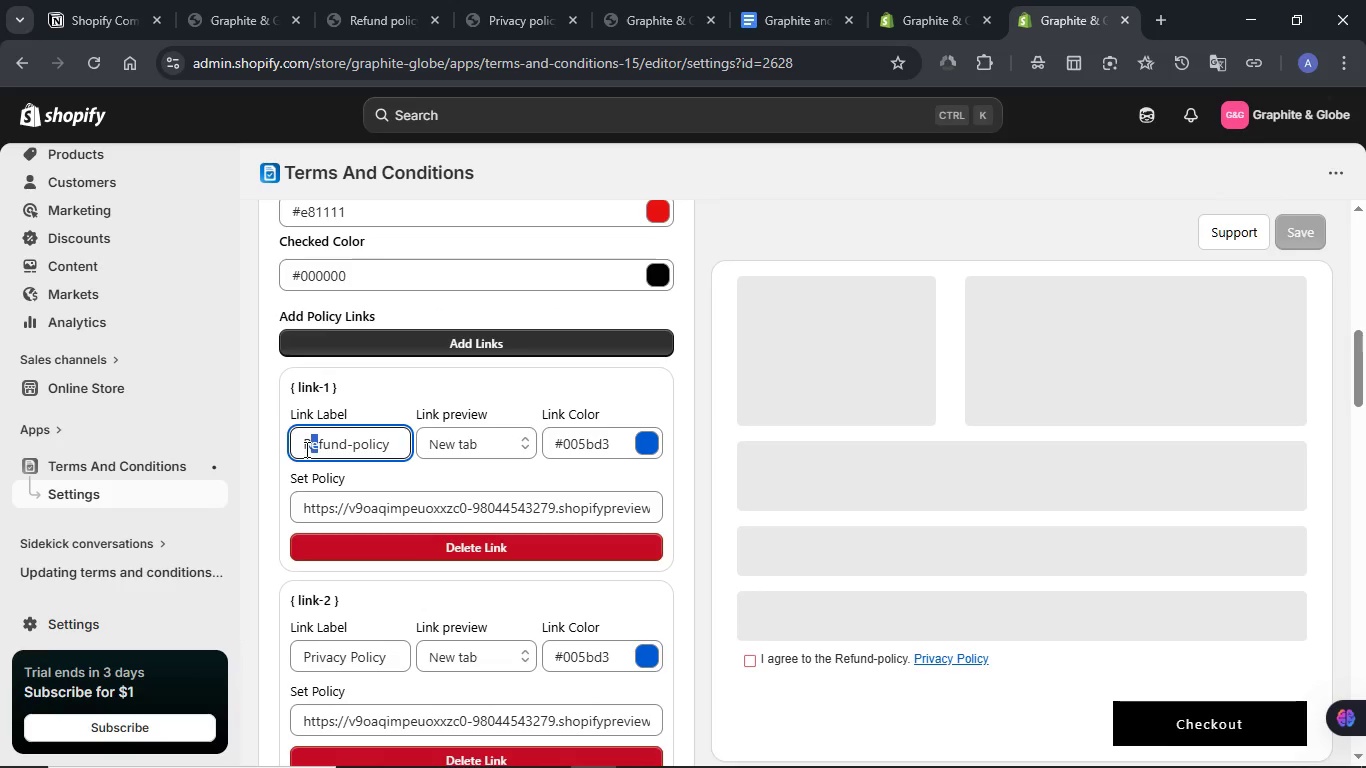 
left_click([304, 449])
 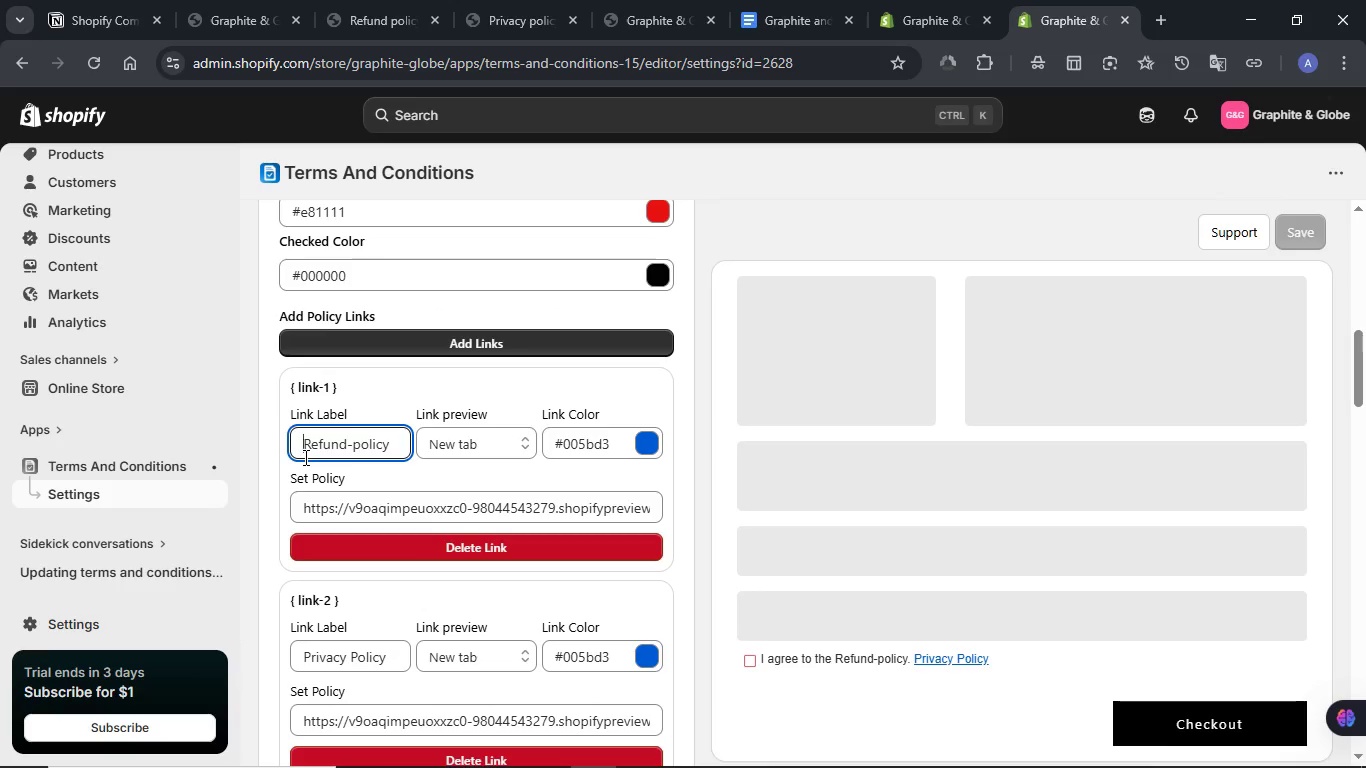 
key(Backspace)
 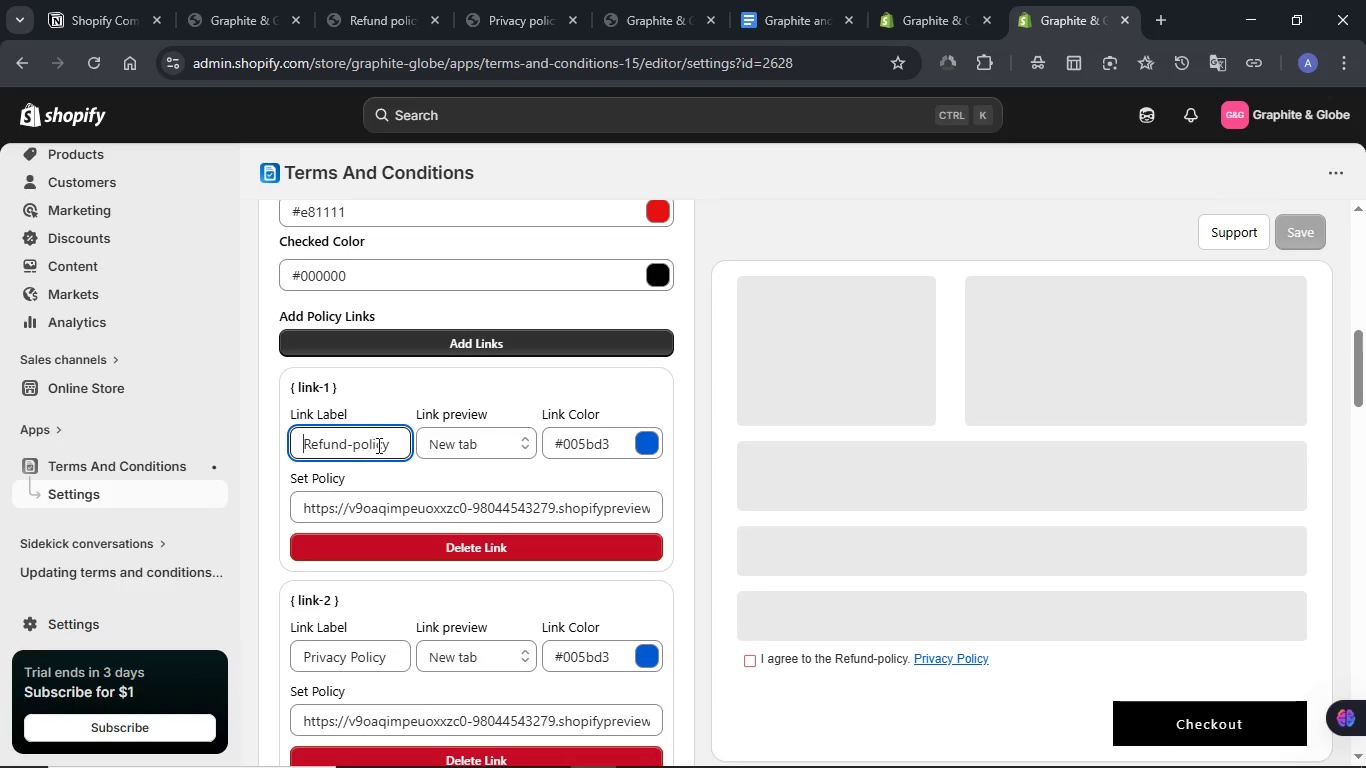 
left_click([407, 444])
 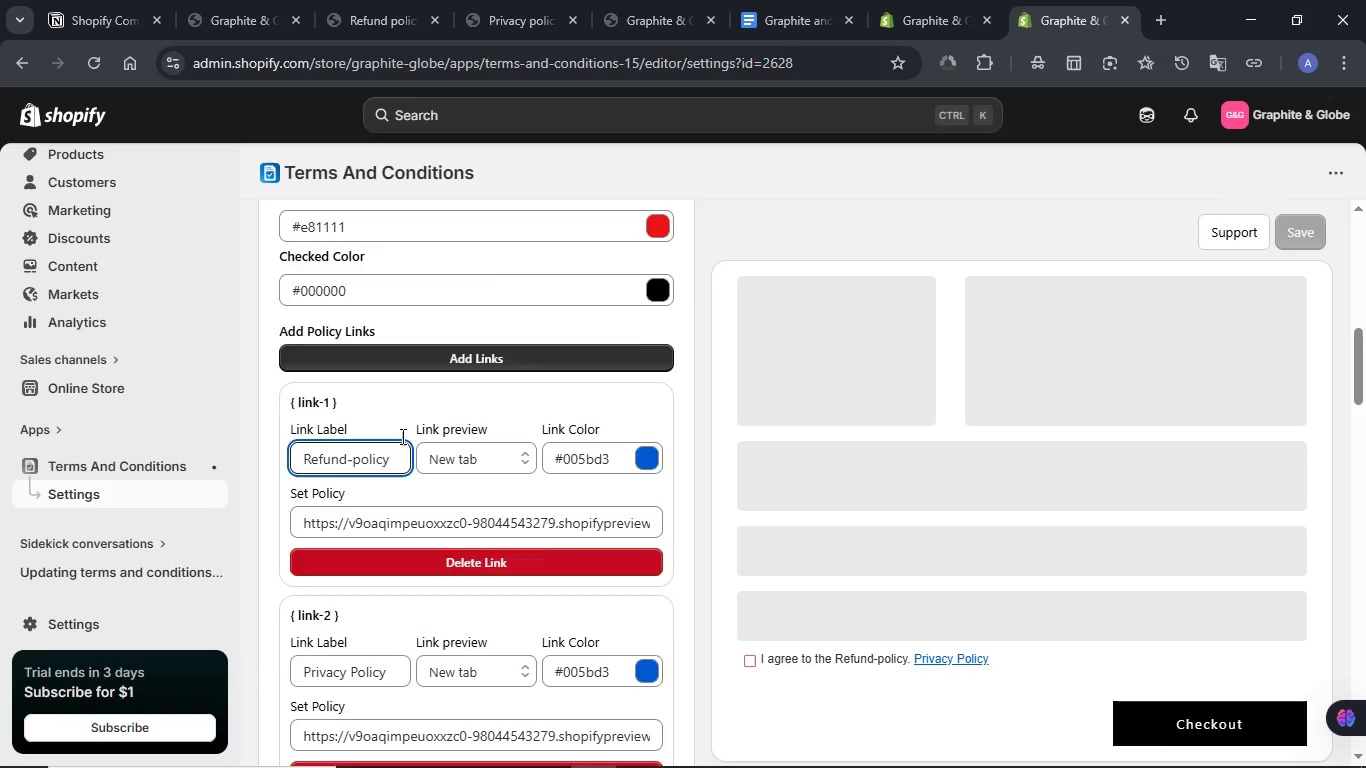 
scroll: coordinate [406, 446], scroll_direction: up, amount: 5.0
 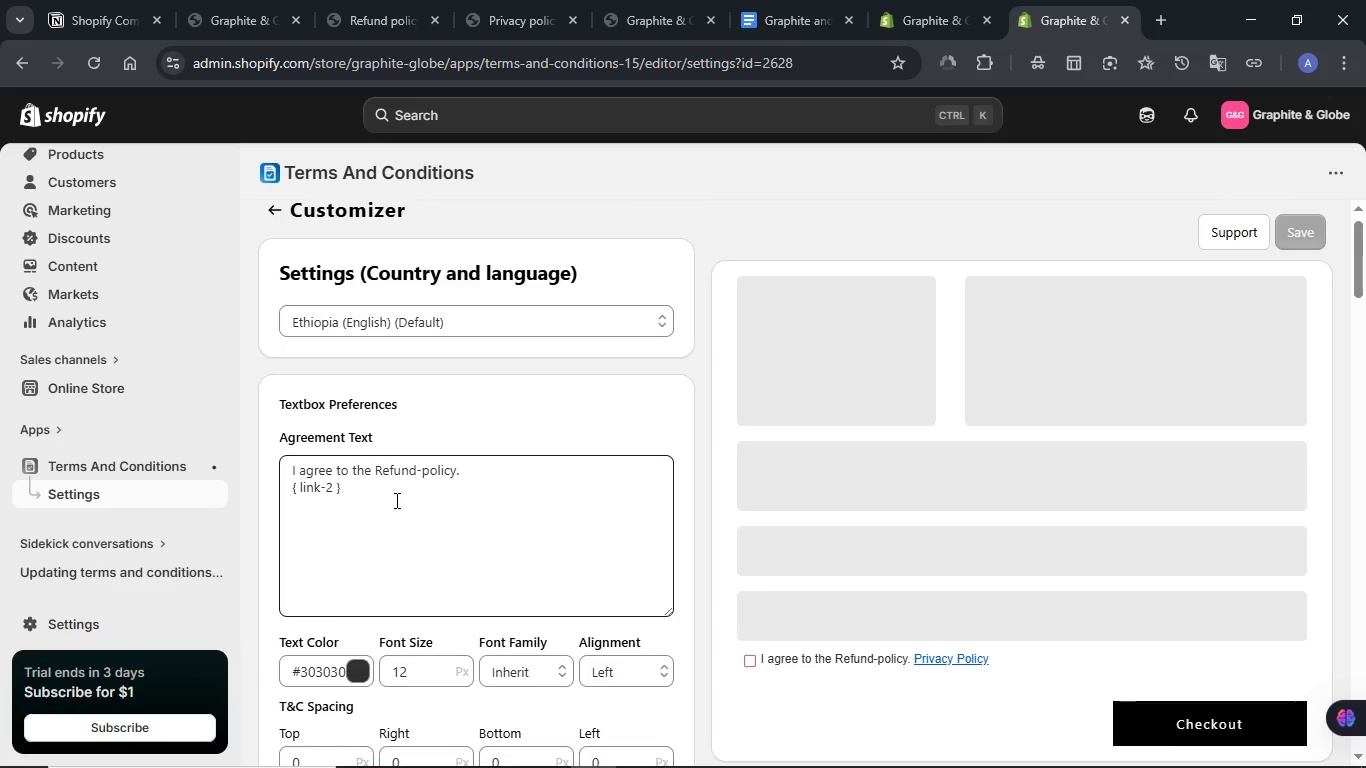 
wait(6.59)
 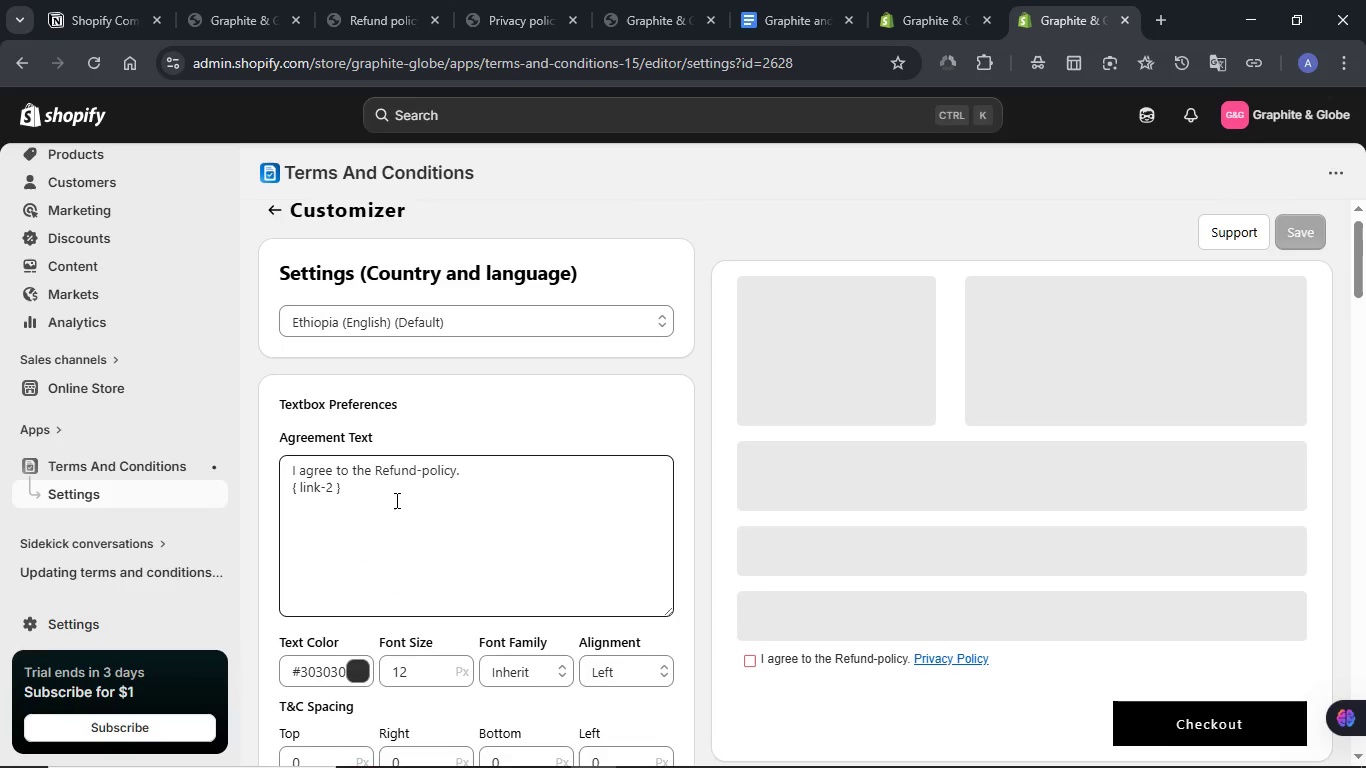 
left_click([377, 470])
 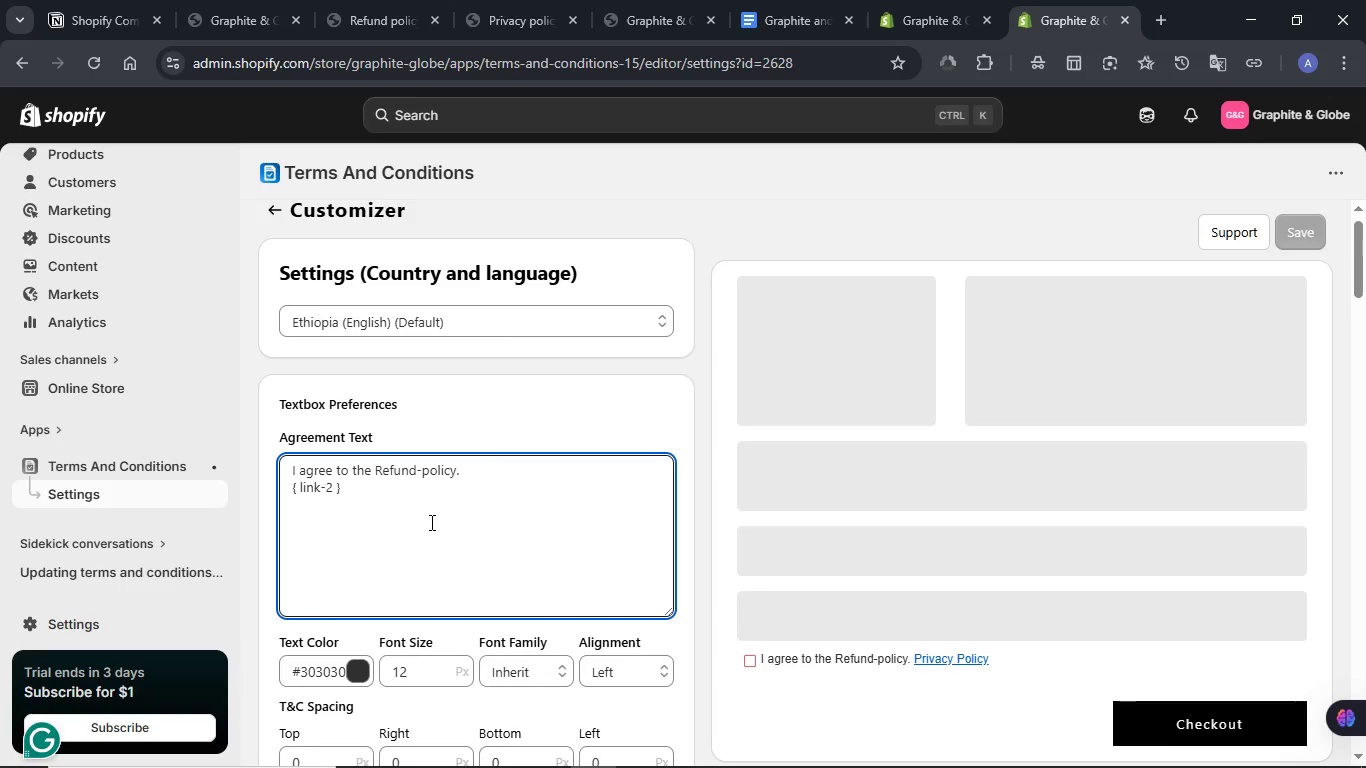 
wait(7.62)
 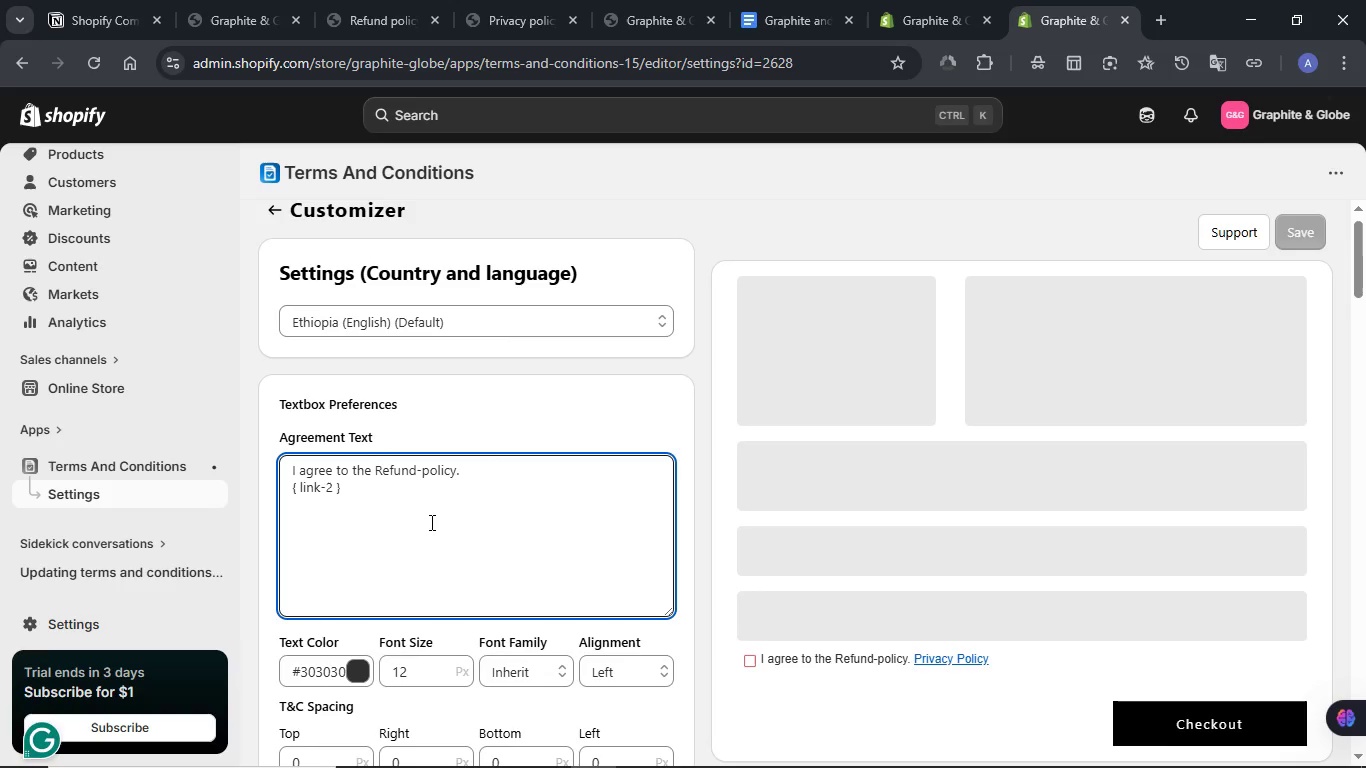 
key(BracketLeft)
 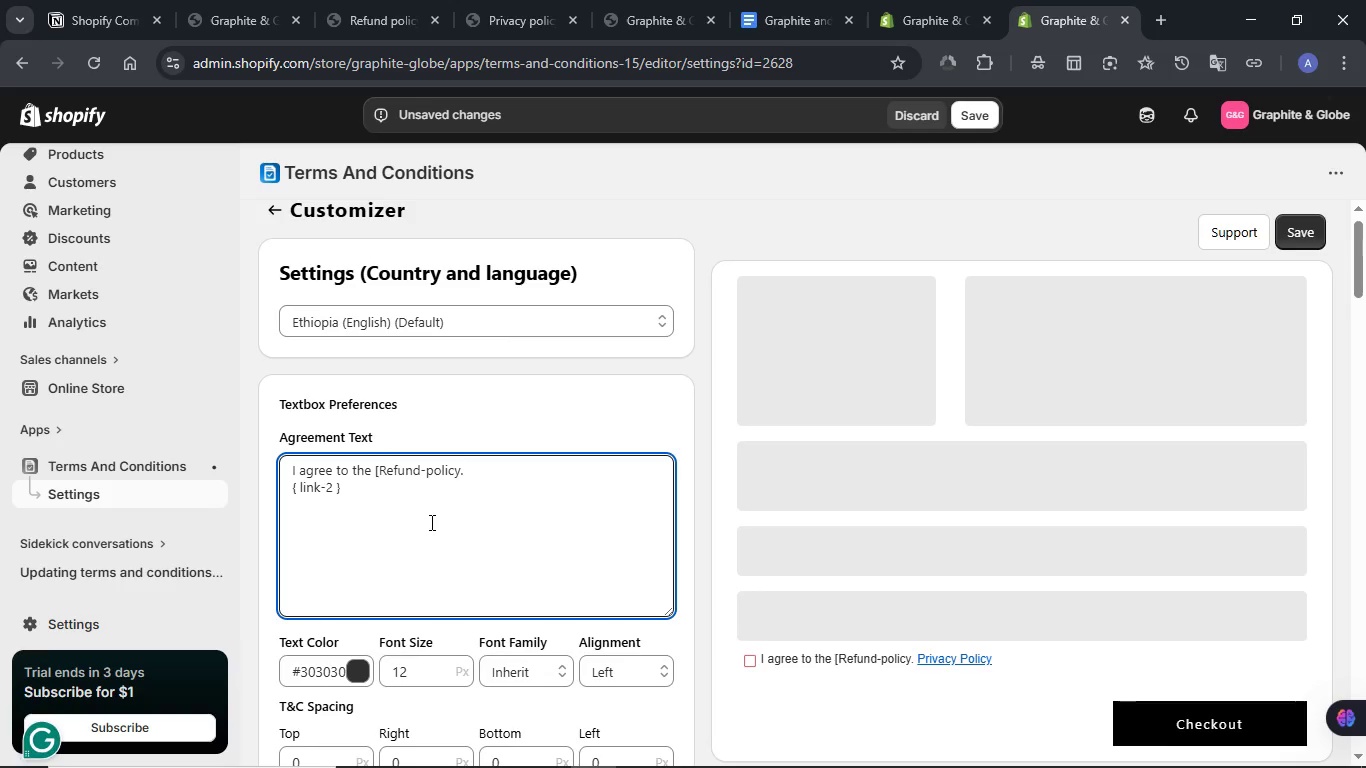 
key(Shift+ShiftRight)
 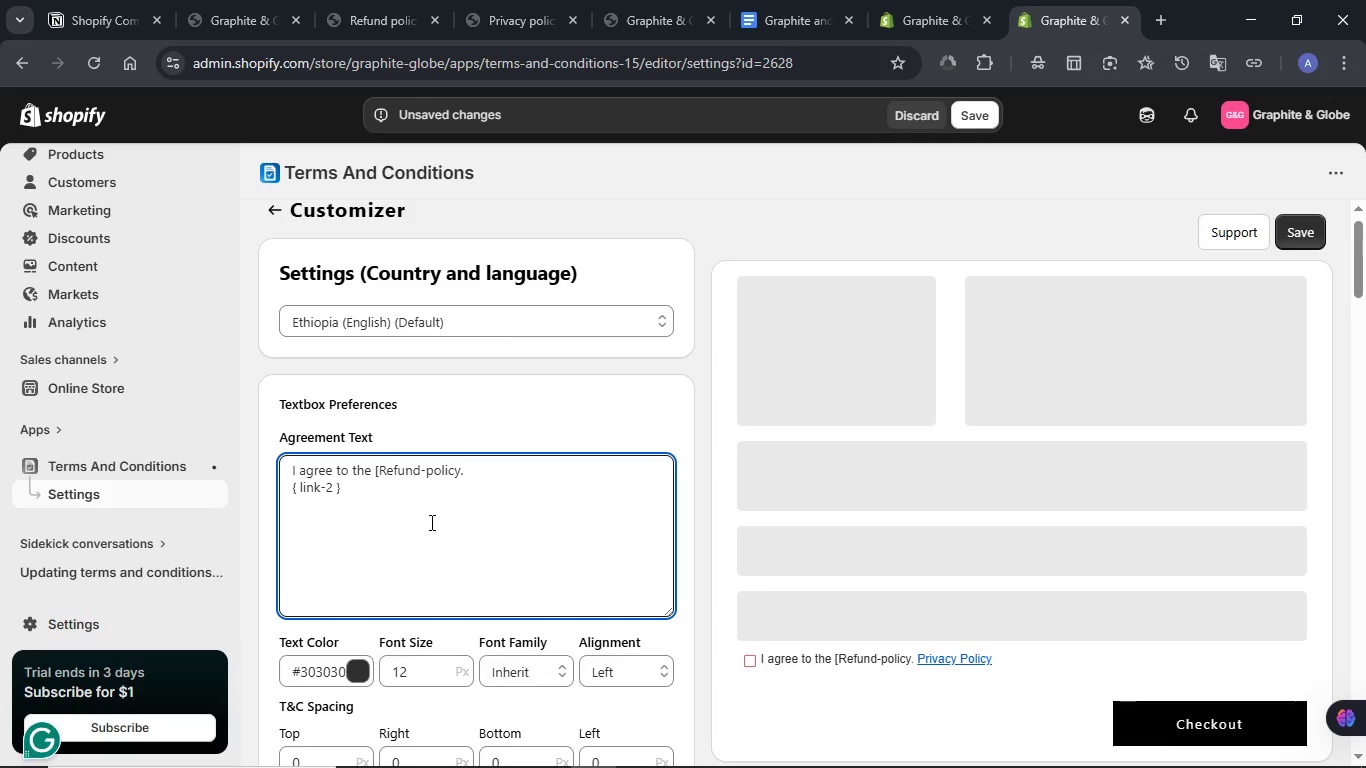 
key(Backspace)
 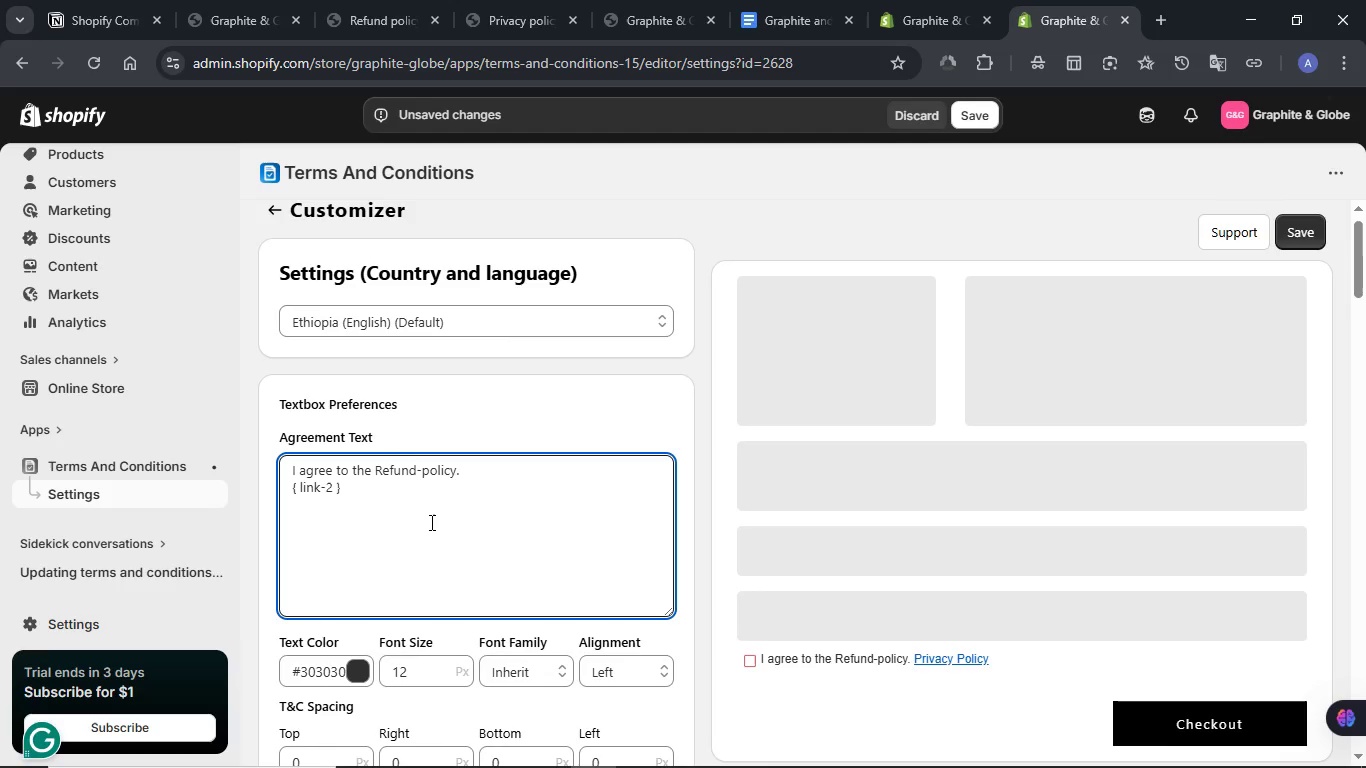 
key(Shift+BracketLeft)
 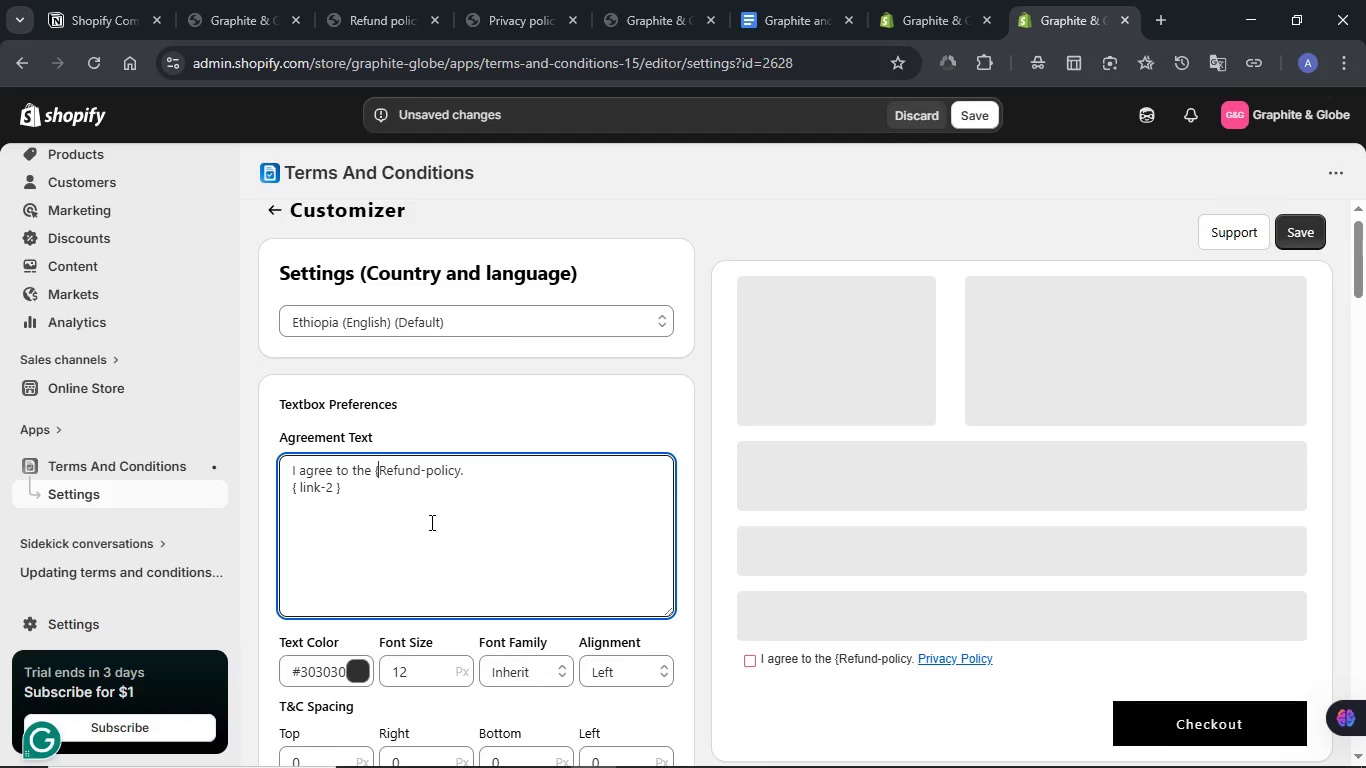 
key(ArrowRight)
 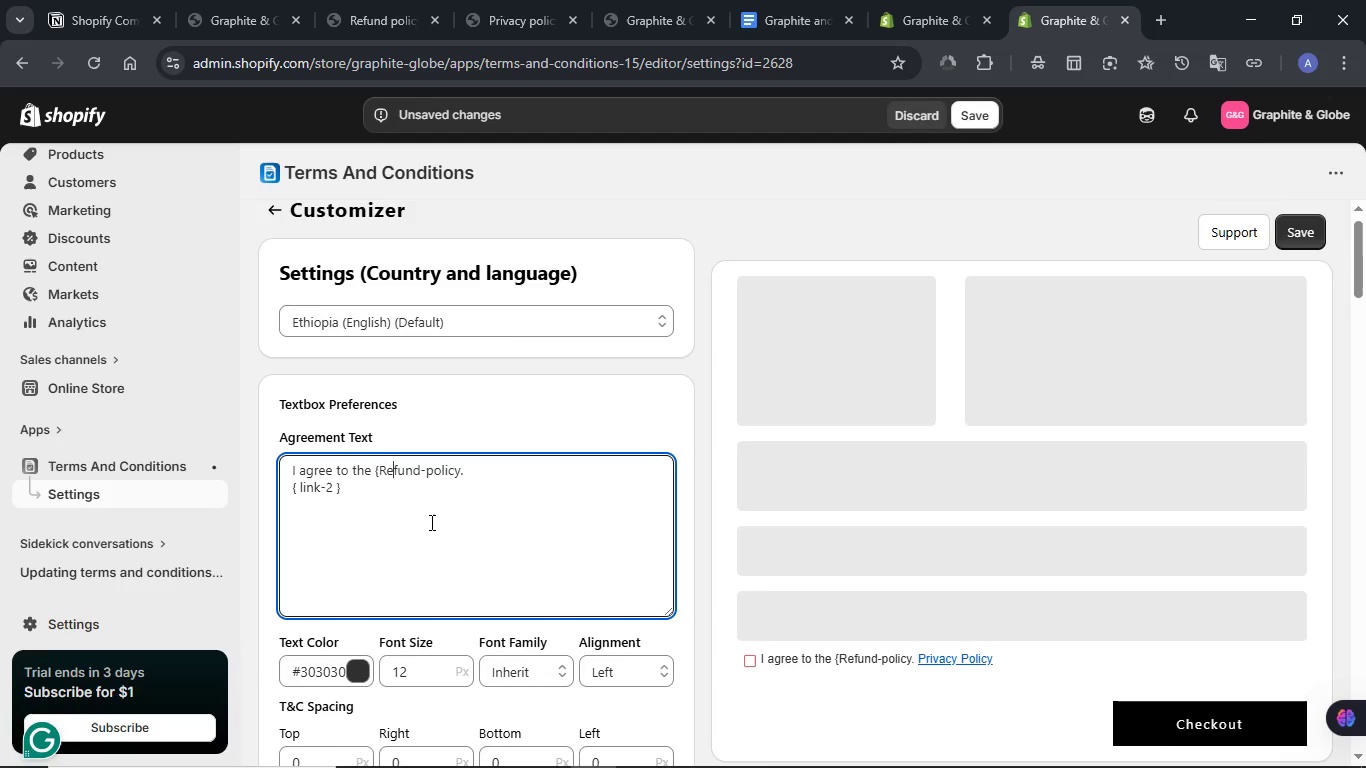 
key(ArrowRight)
 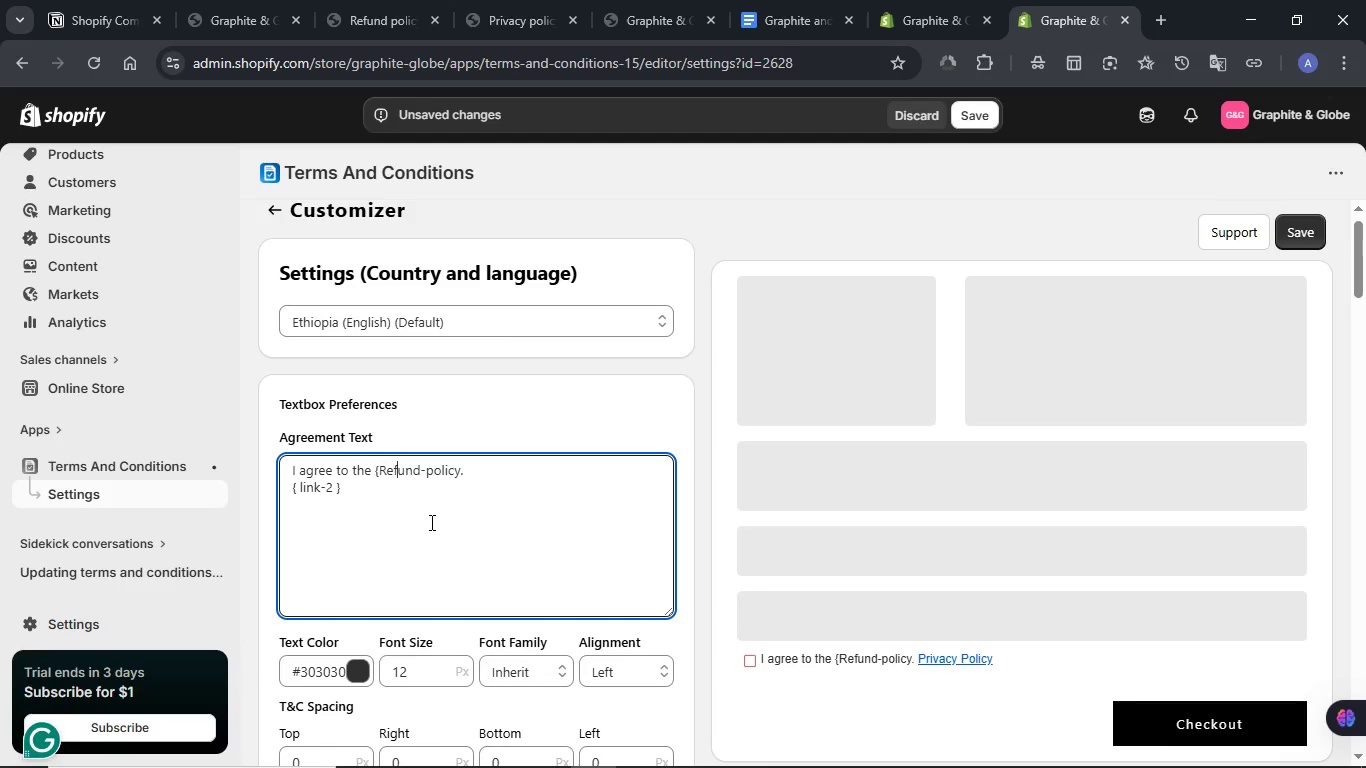 
key(ArrowRight)
 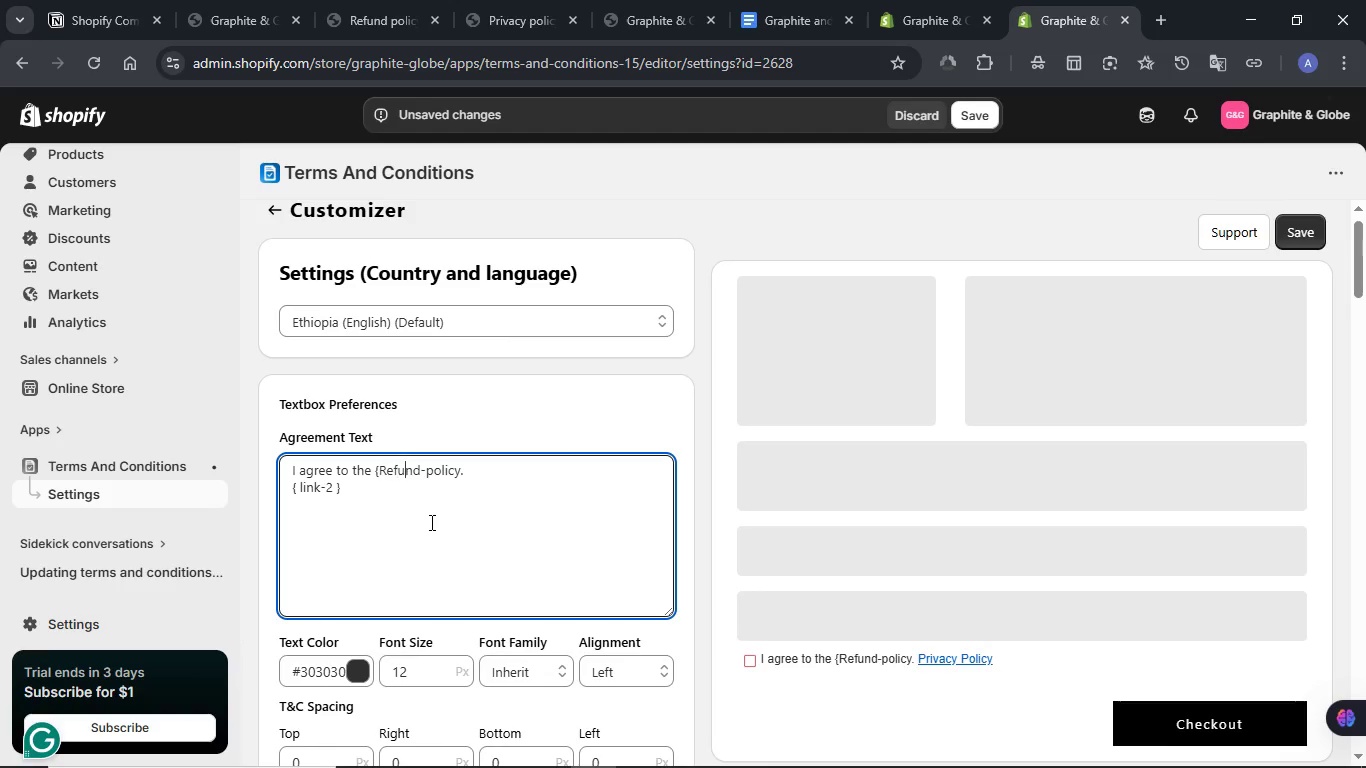 
hold_key(key=ArrowRight, duration=0.66)
 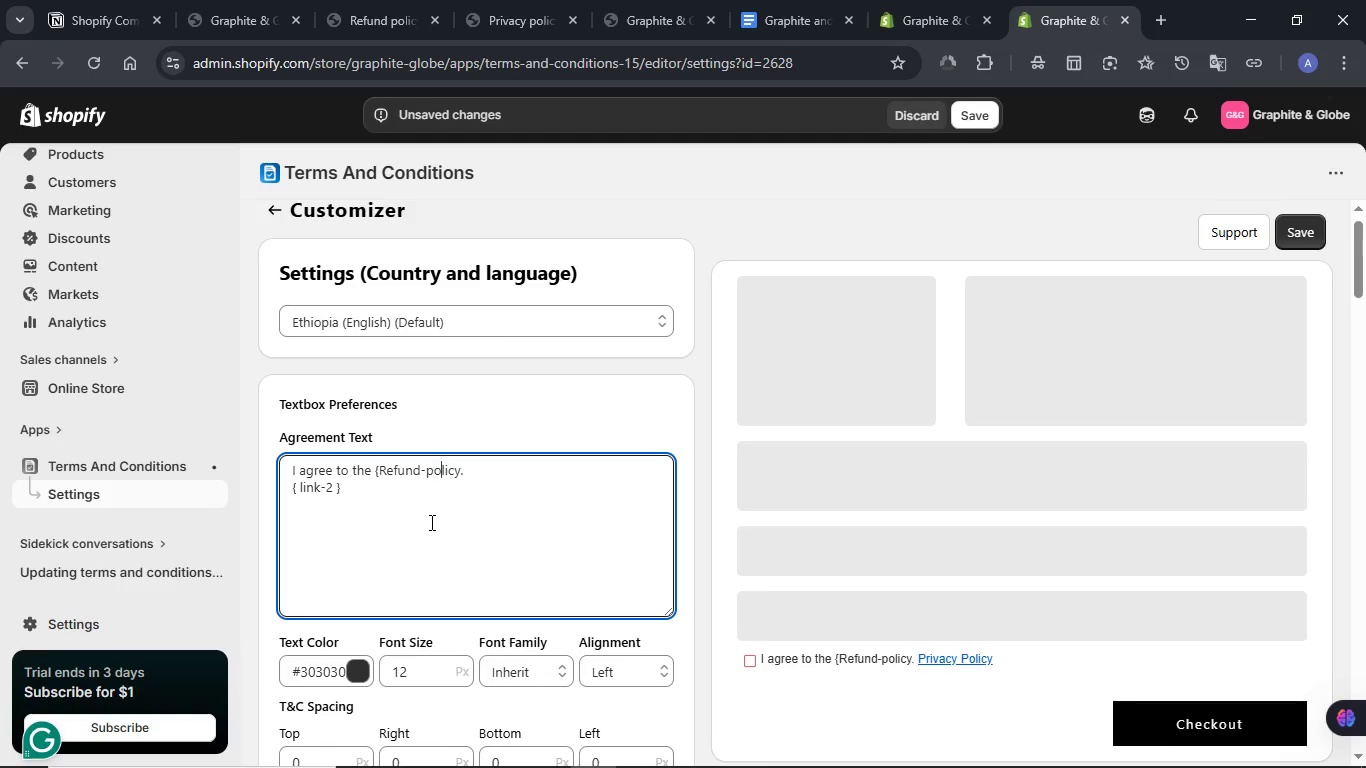 
key(ArrowRight)
 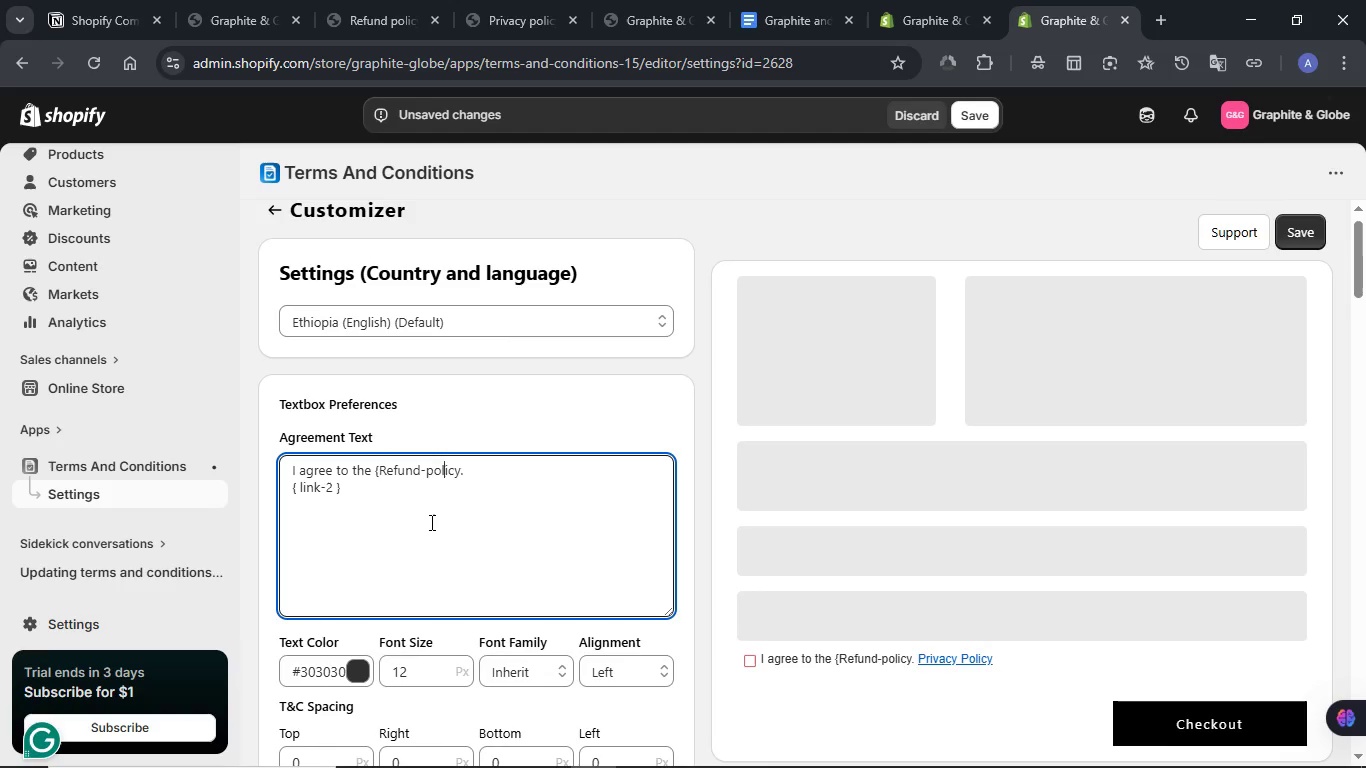 
key(ArrowRight)
 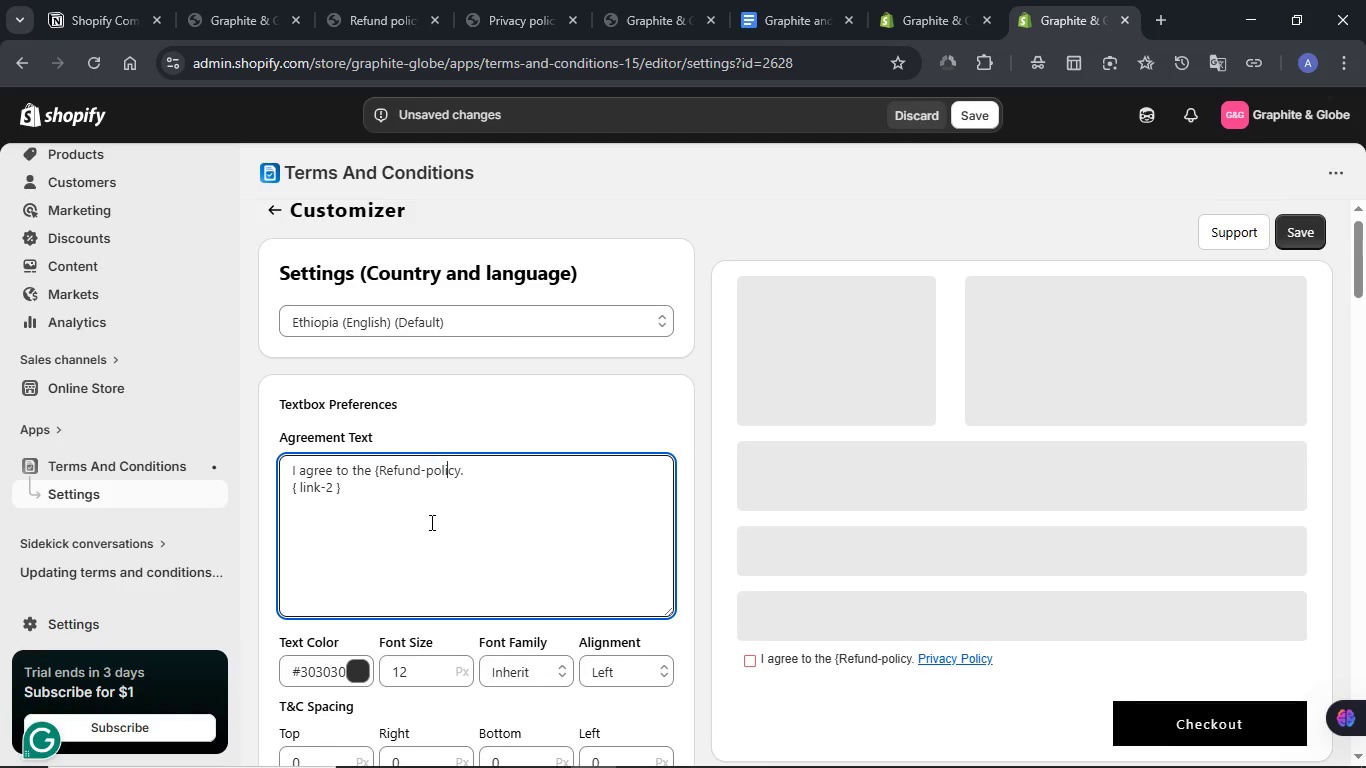 
key(ArrowRight)
 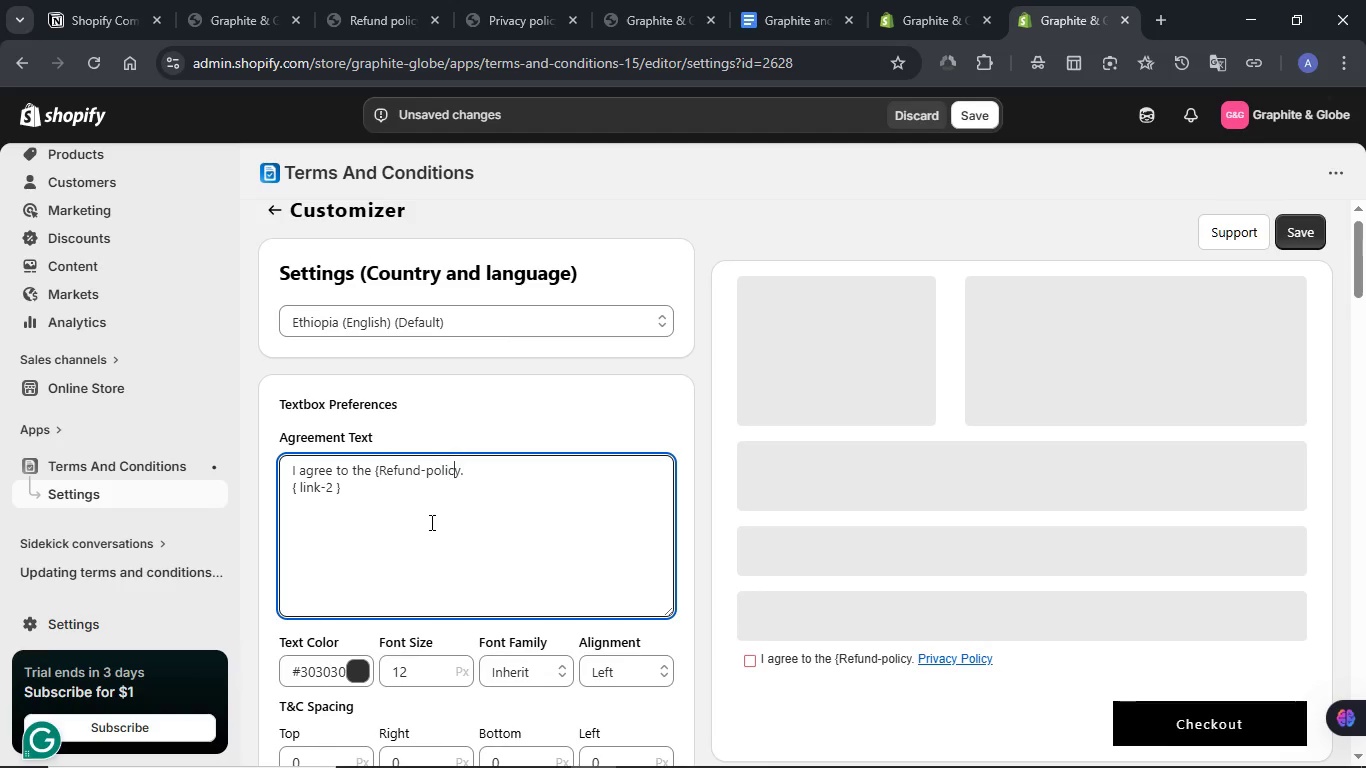 
key(ArrowRight)
 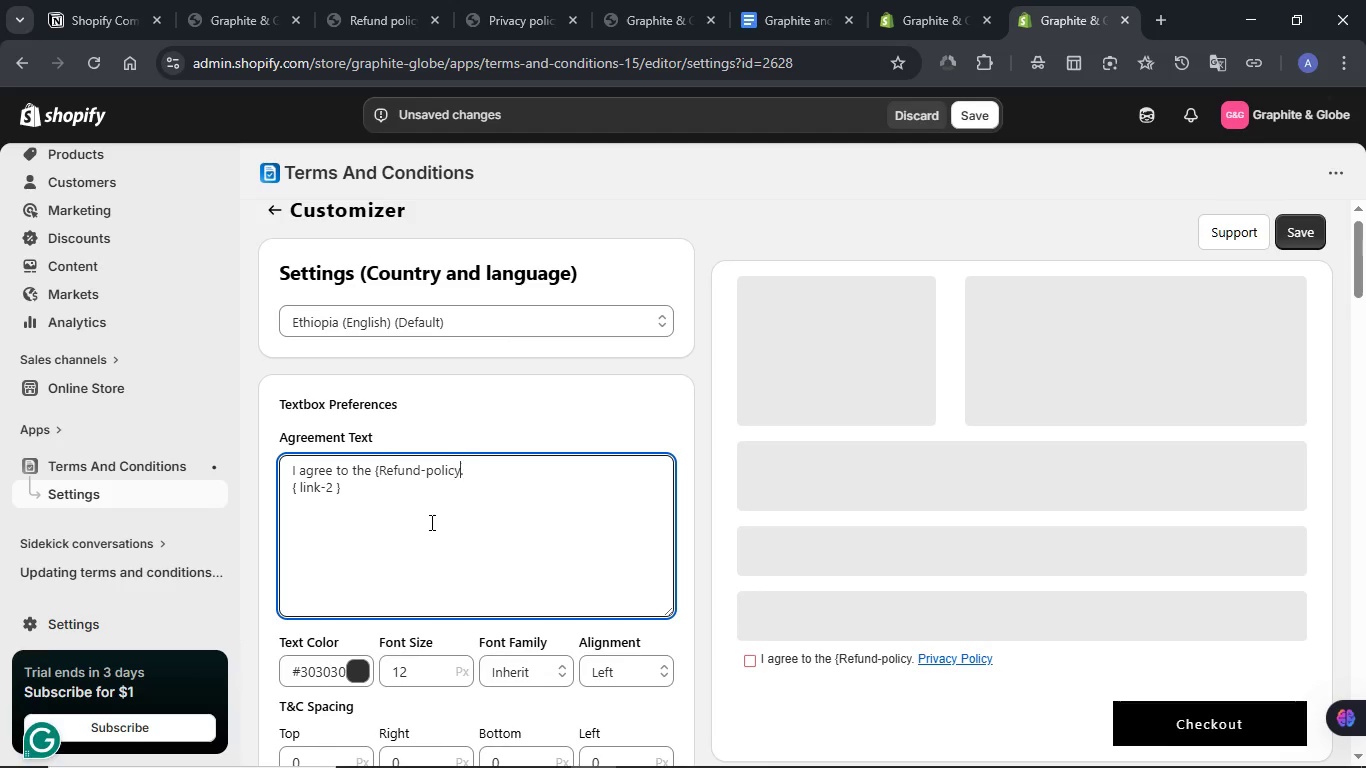 
key(ArrowRight)
 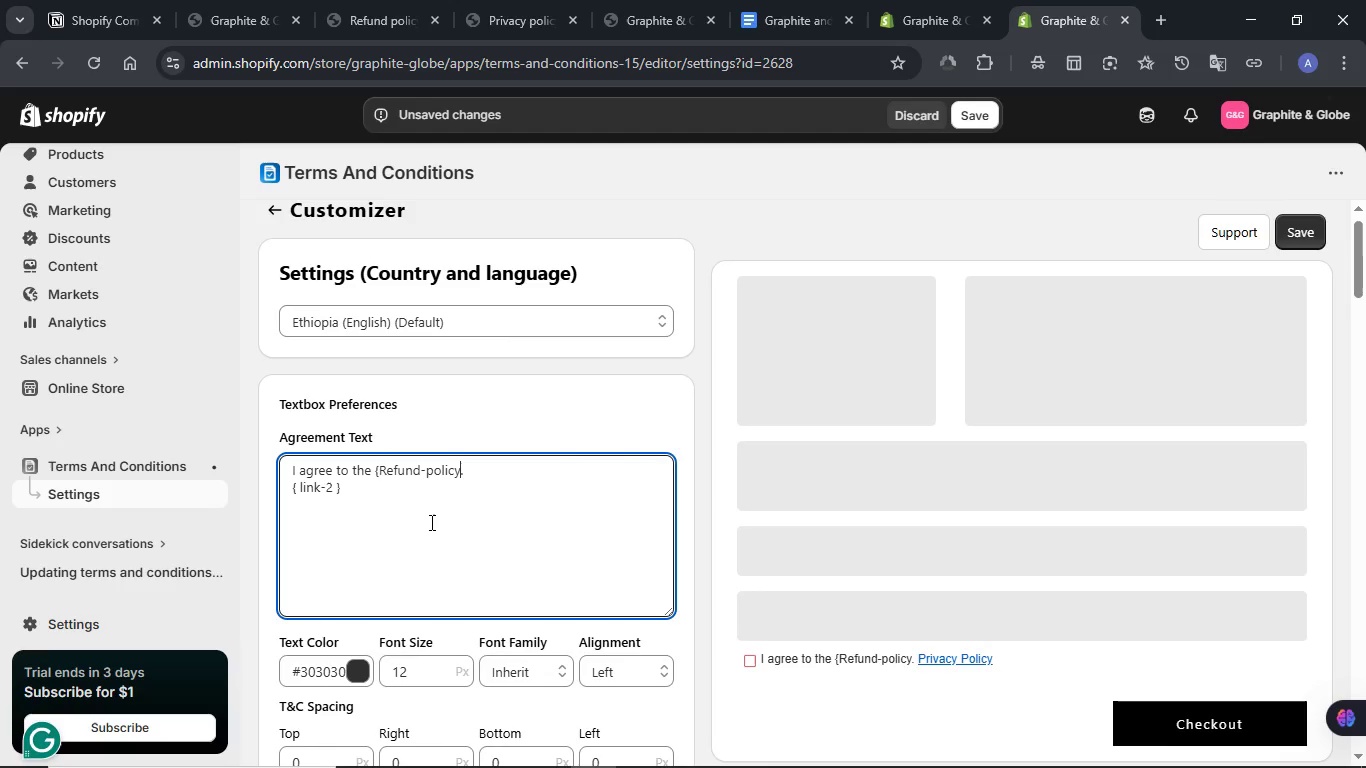 
key(Shift+BracketRight)
 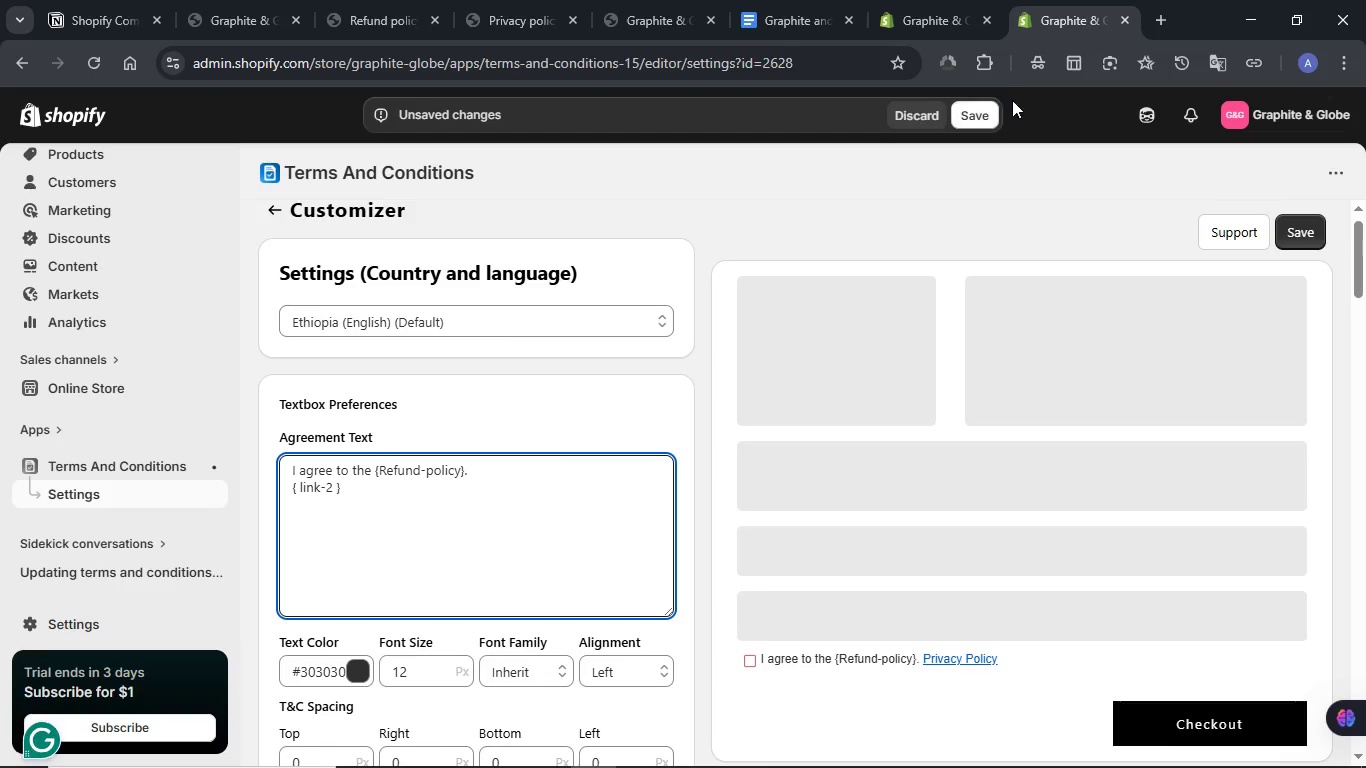 
left_click([988, 118])
 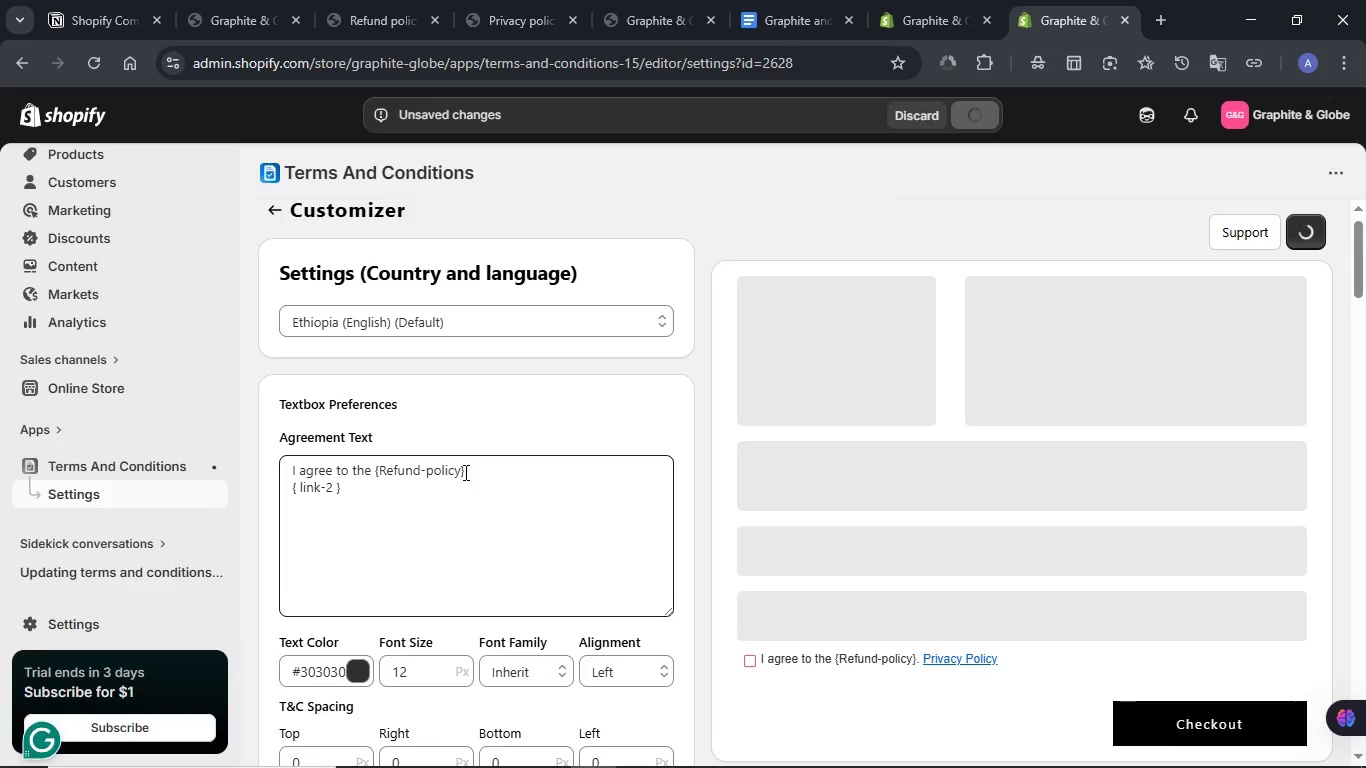 
wait(6.58)
 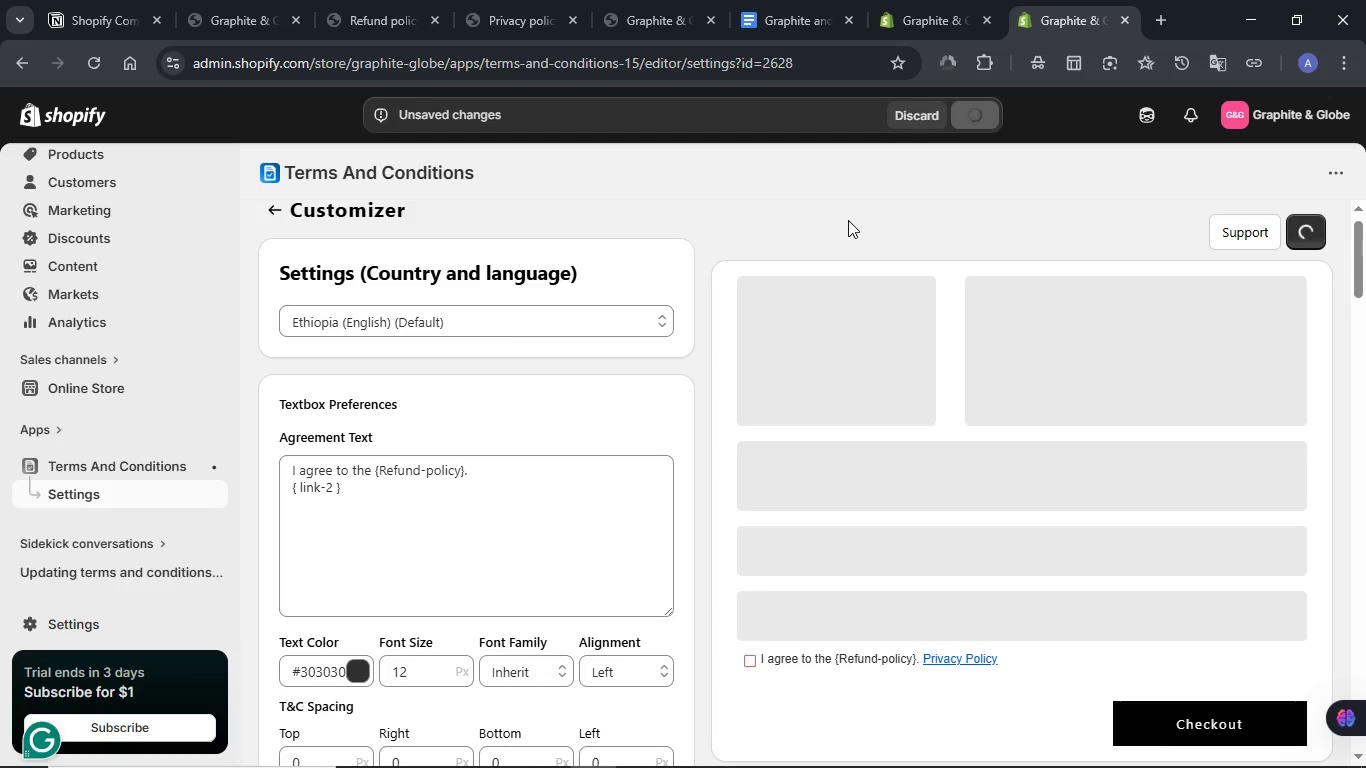 
key(Backspace)
 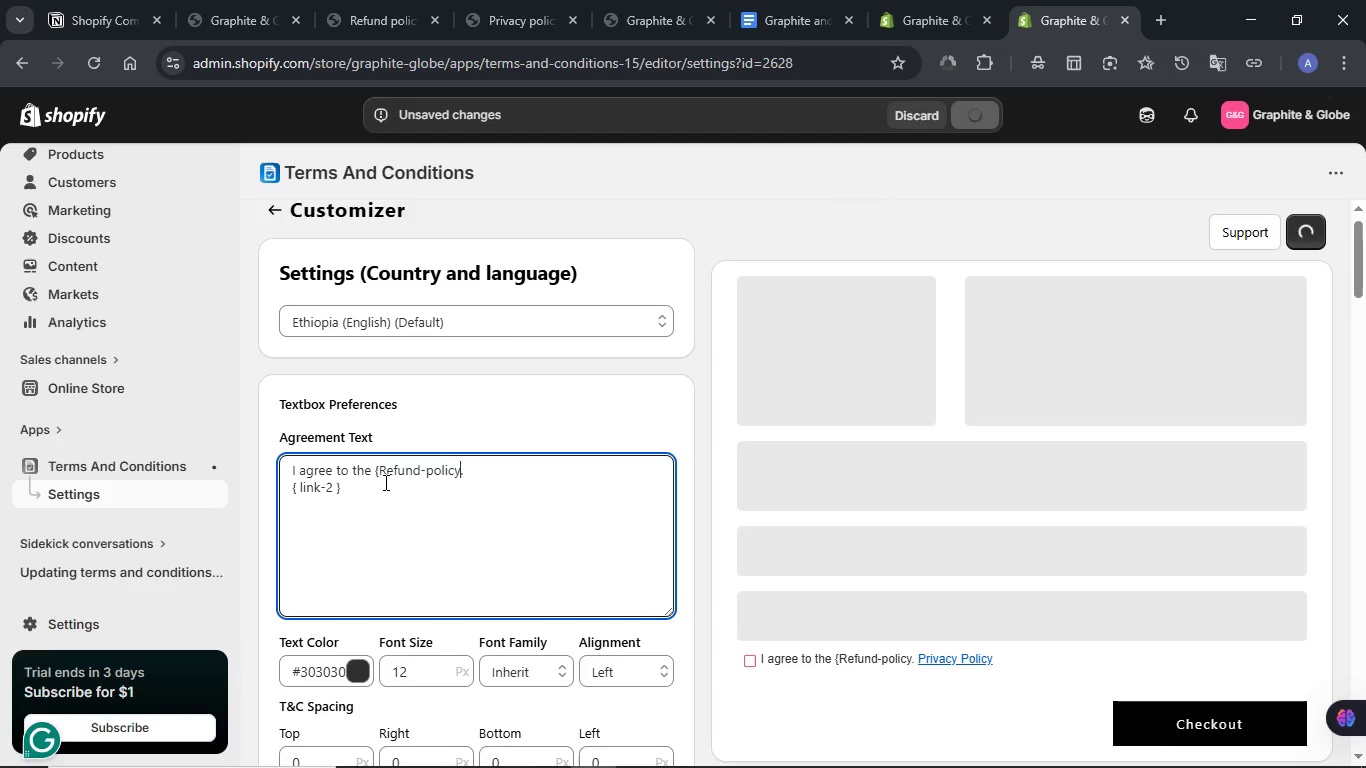 
left_click_drag(start_coordinate=[375, 478], to_coordinate=[380, 484])
 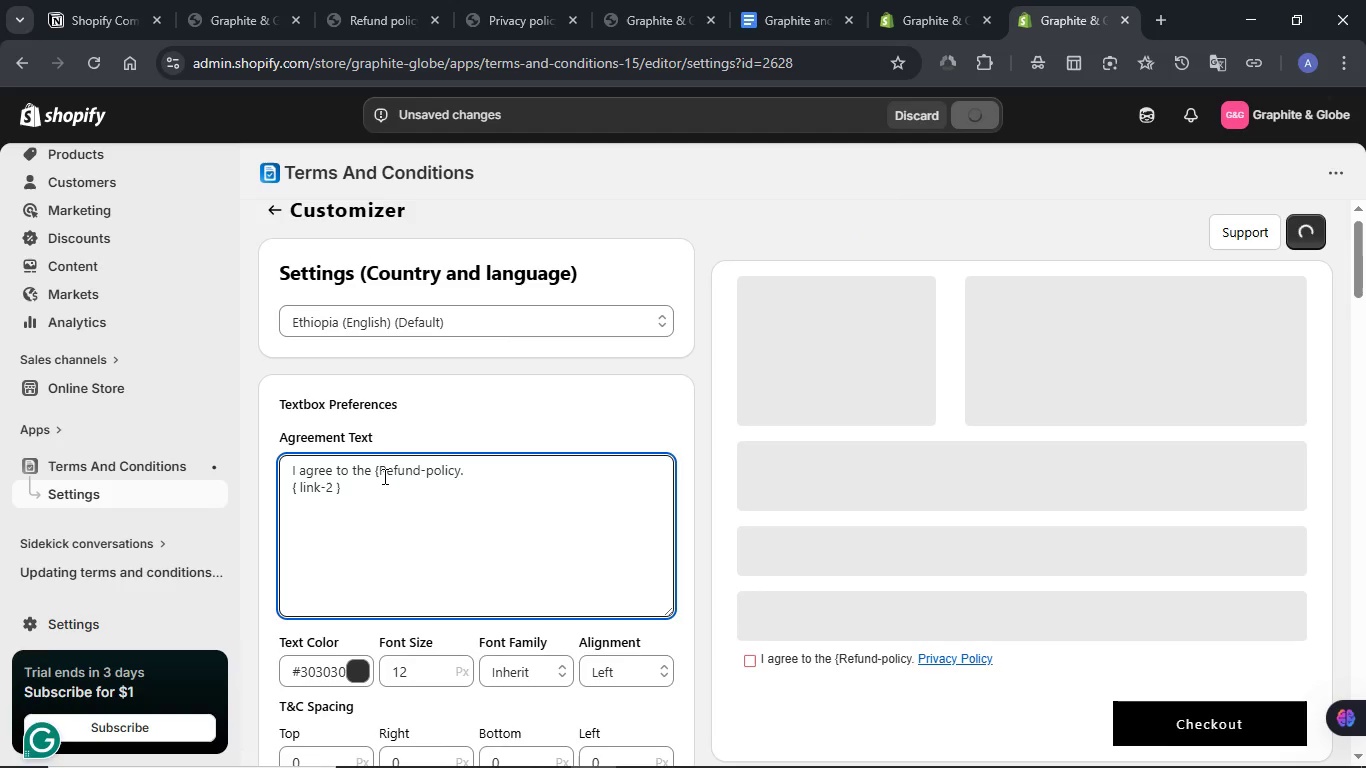 
left_click_drag(start_coordinate=[383, 476], to_coordinate=[383, 481])
 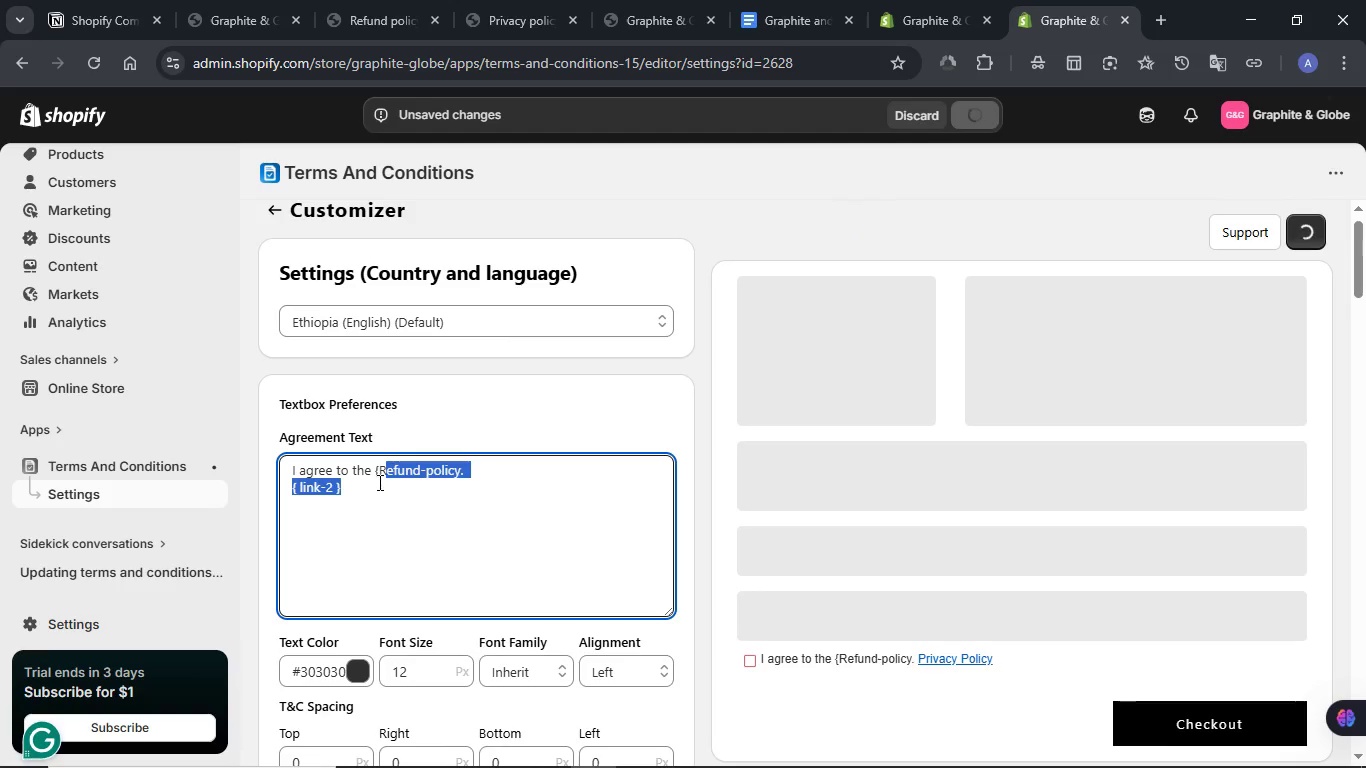 
left_click([378, 475])
 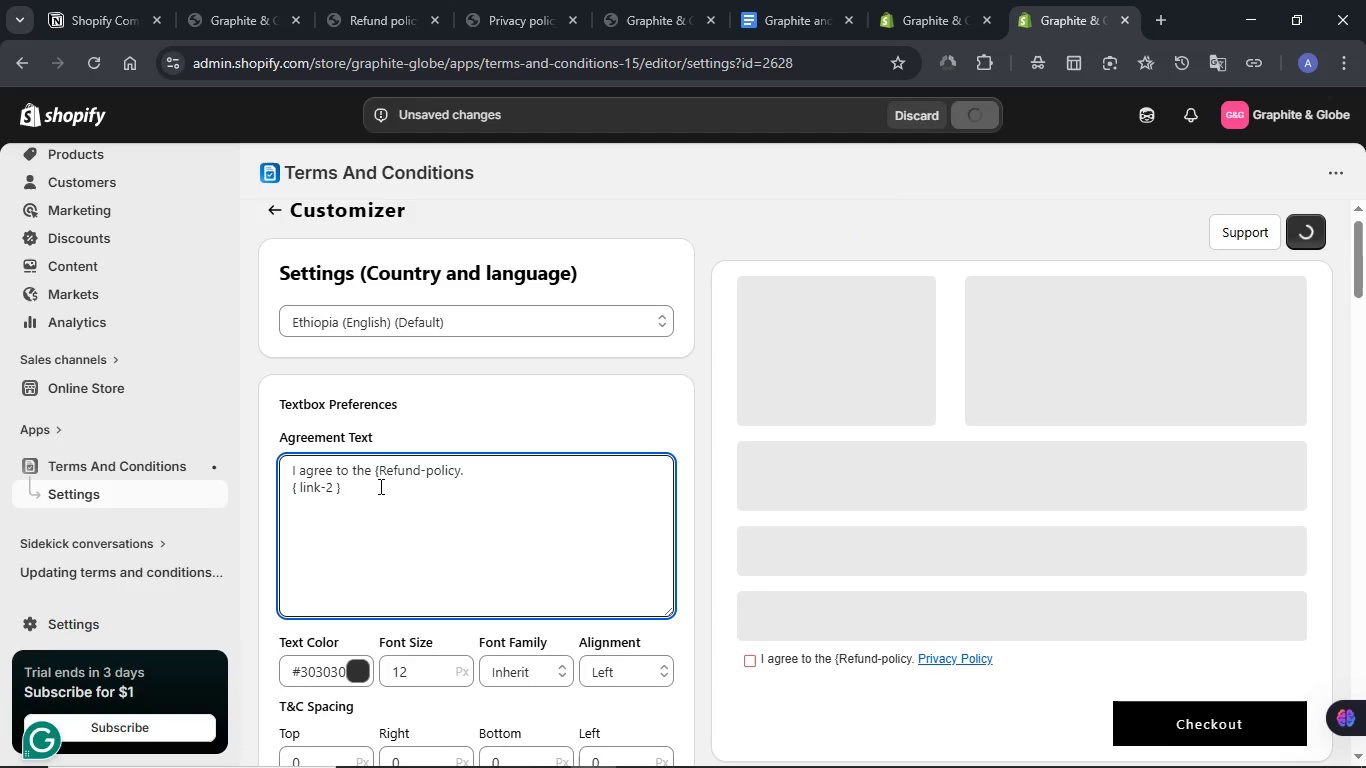 
key(Backspace)
 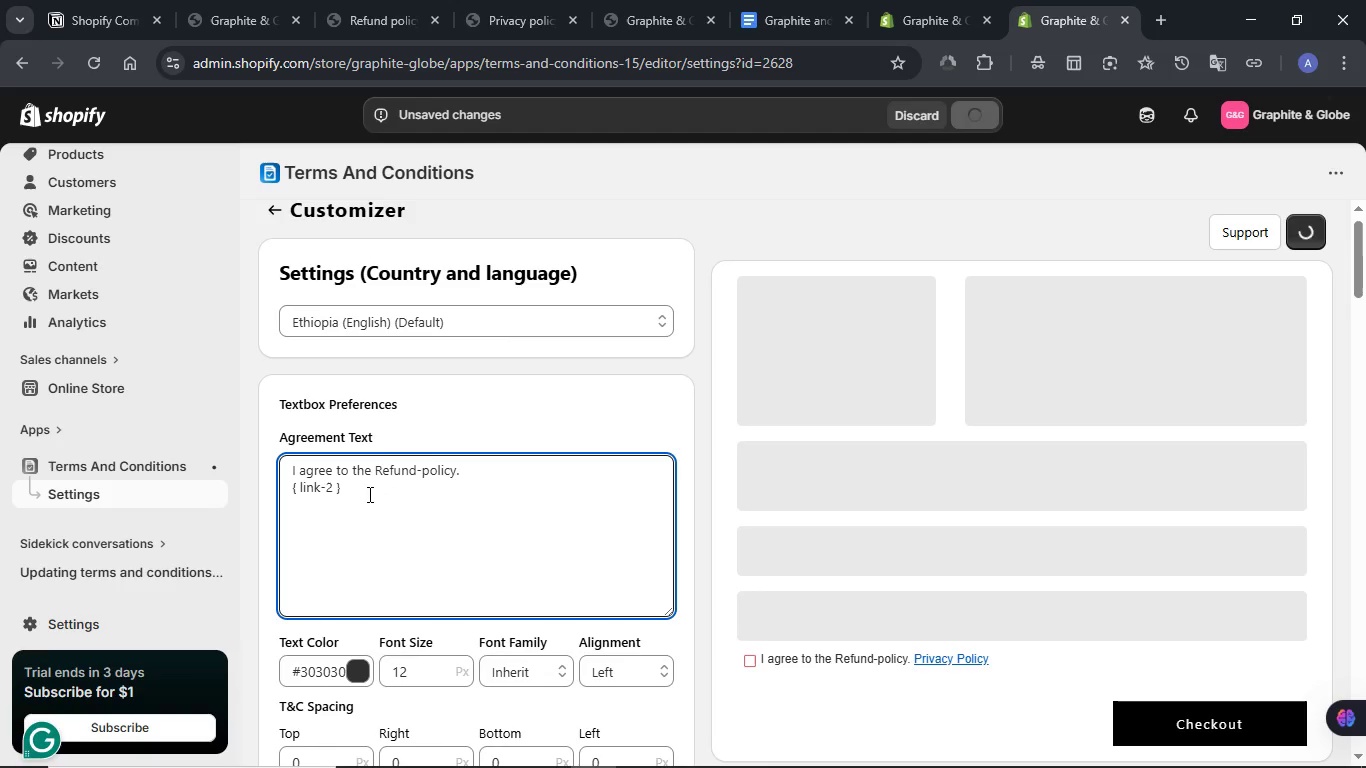 
left_click([368, 494])
 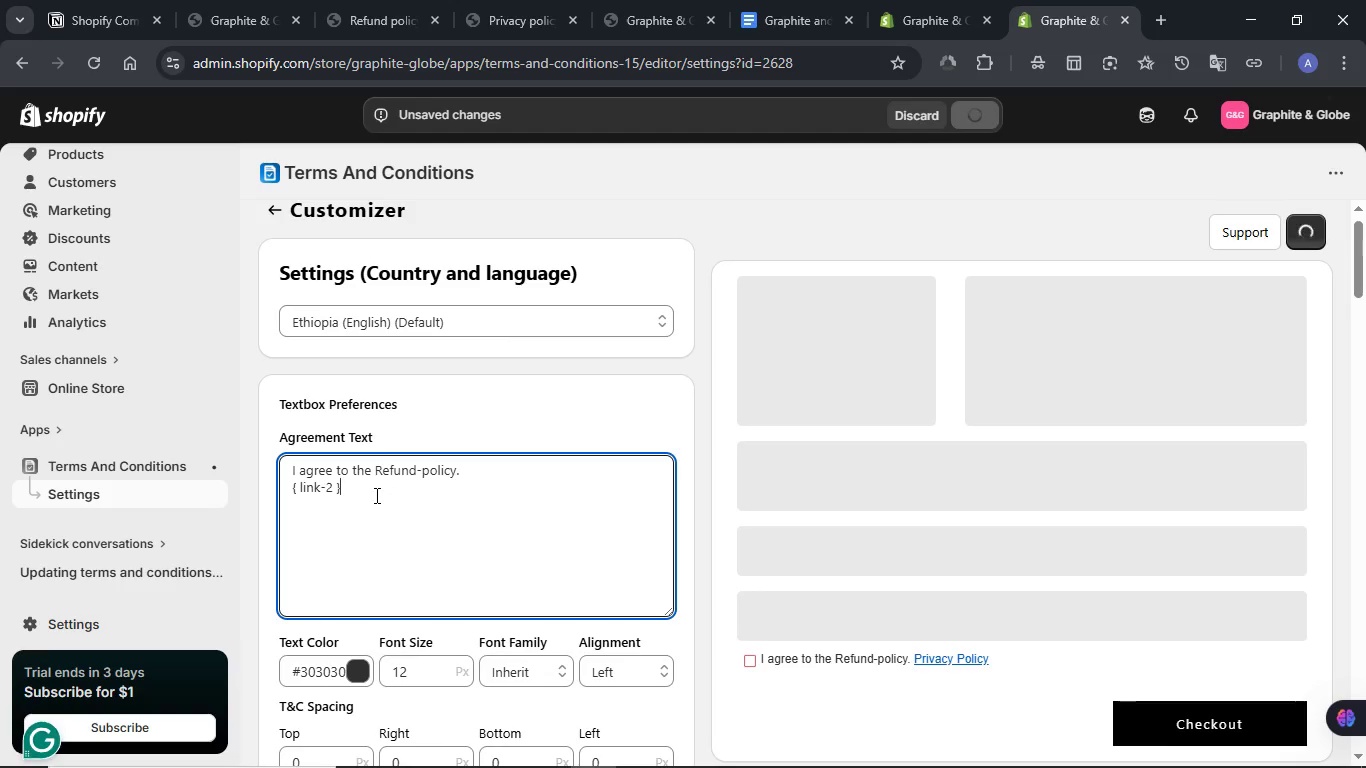 
scroll: coordinate [386, 495], scroll_direction: down, amount: 10.0
 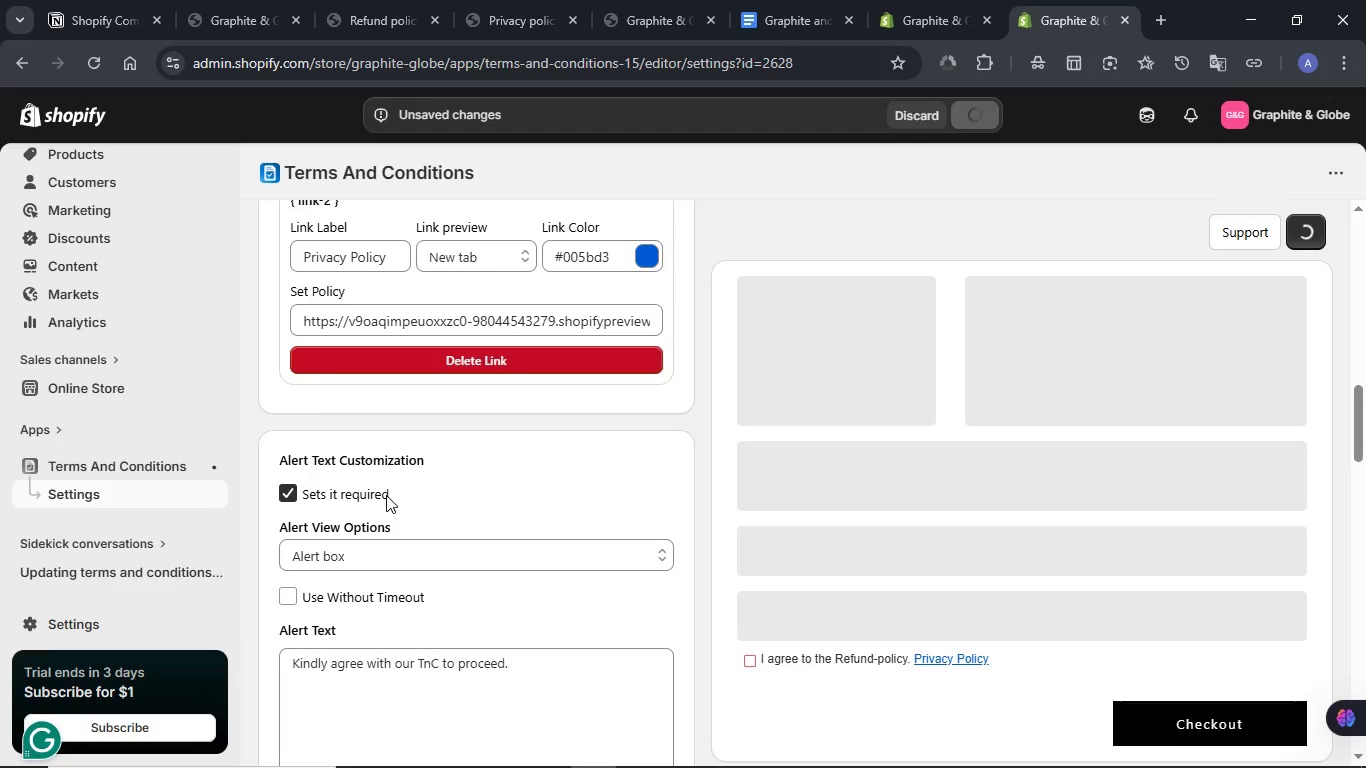 
scroll: coordinate [463, 497], scroll_direction: down, amount: 3.0
 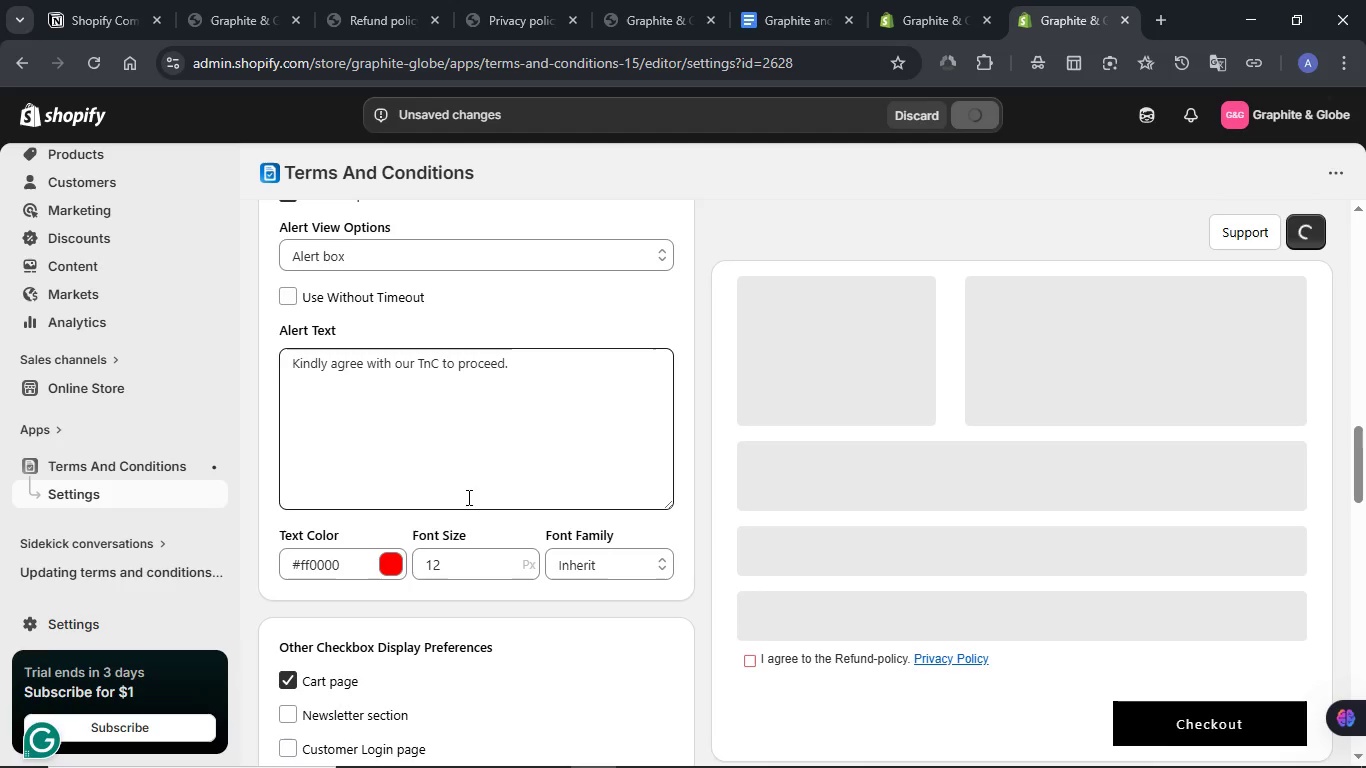 
left_click([293, 294])
 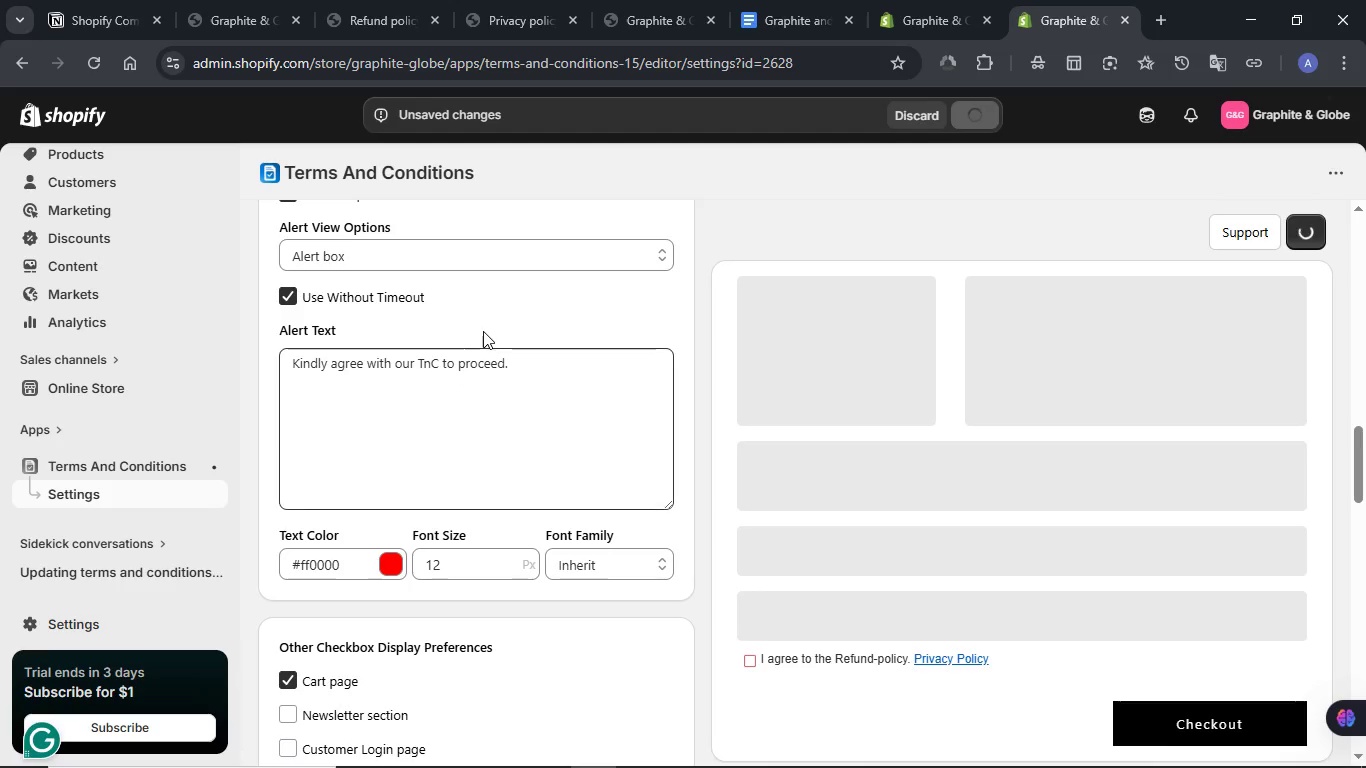 
scroll: coordinate [490, 379], scroll_direction: down, amount: 5.0
 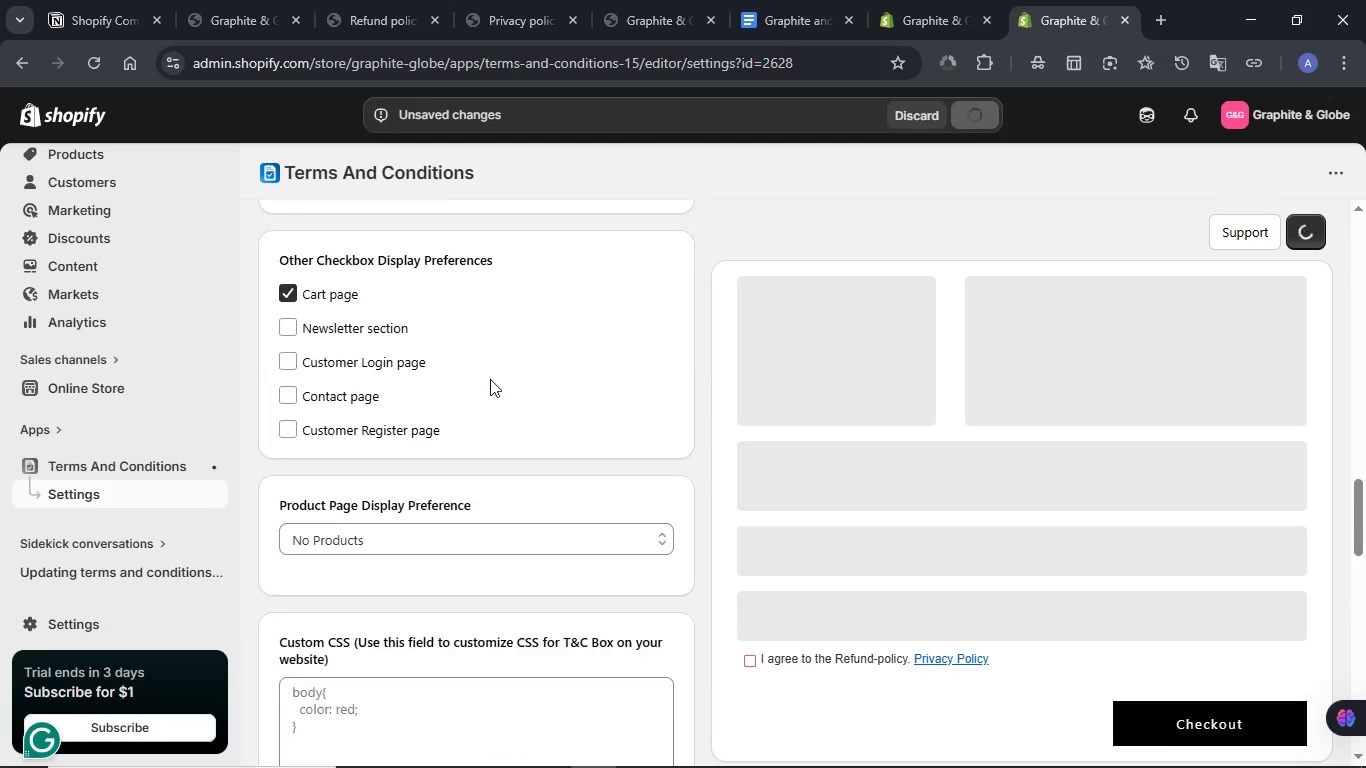 
left_click([748, 663])
 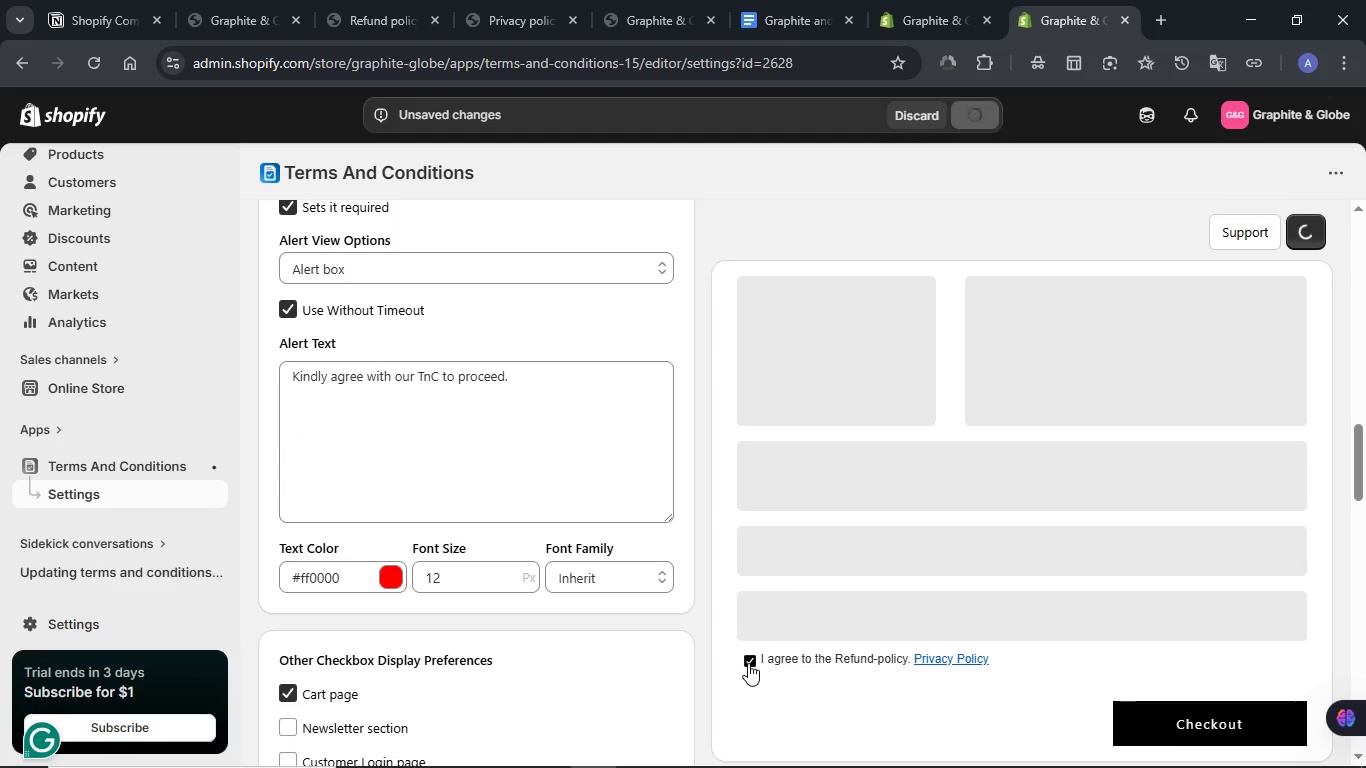 
left_click([748, 663])
 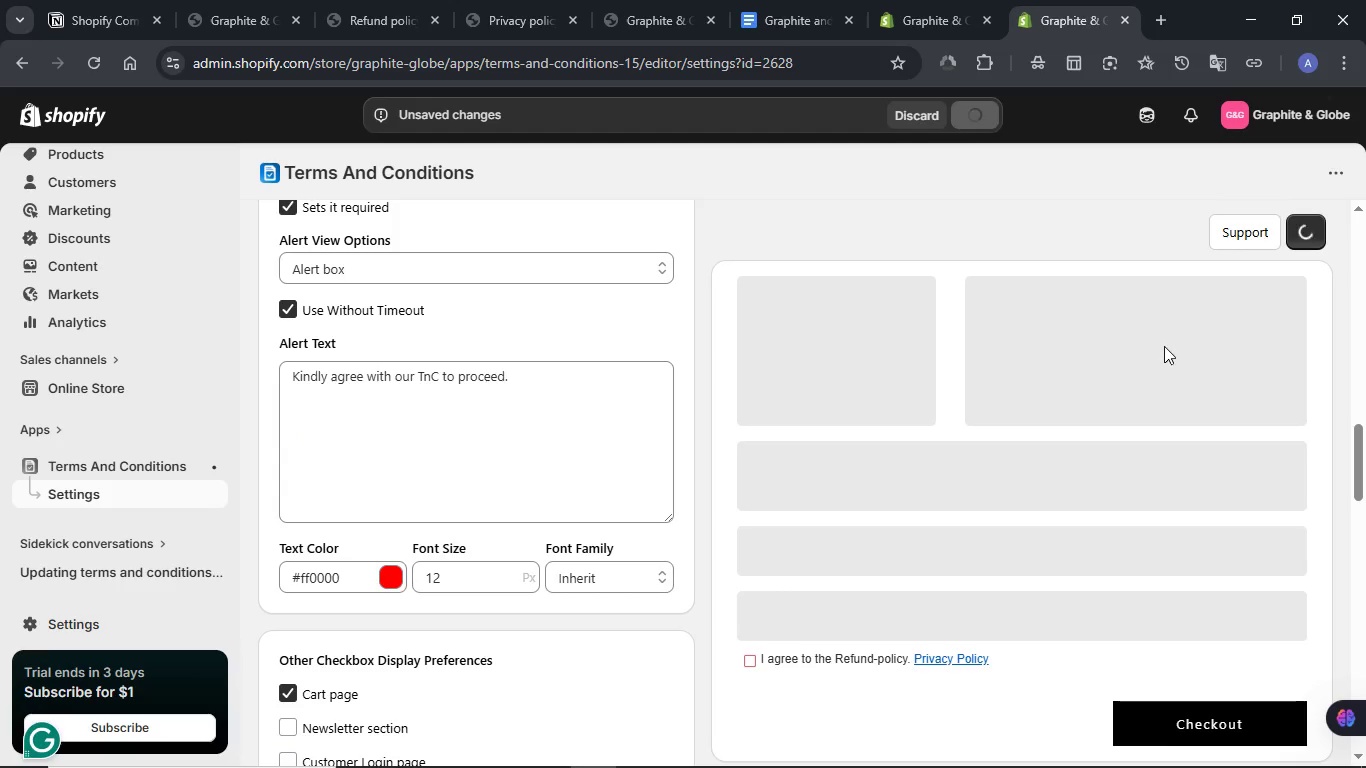 
right_click([1233, 240])
 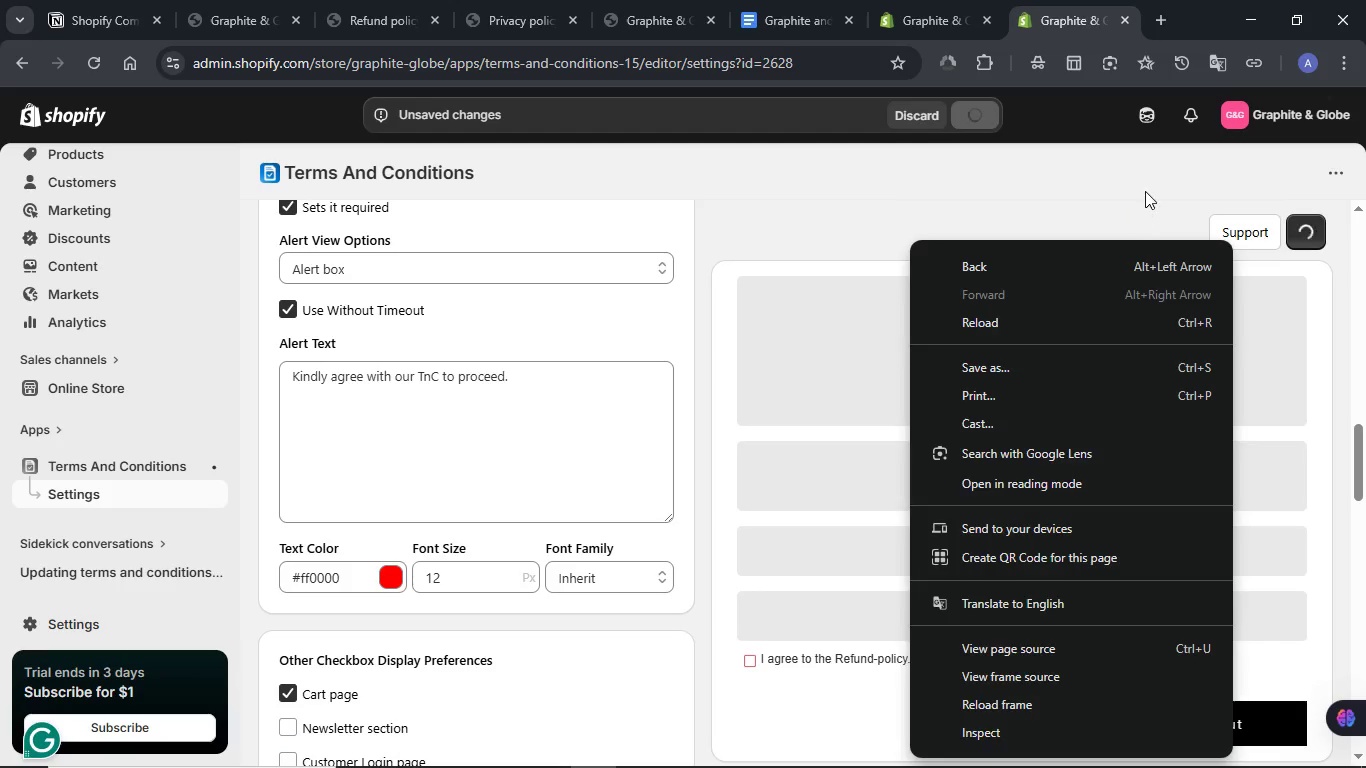 
left_click([1145, 190])
 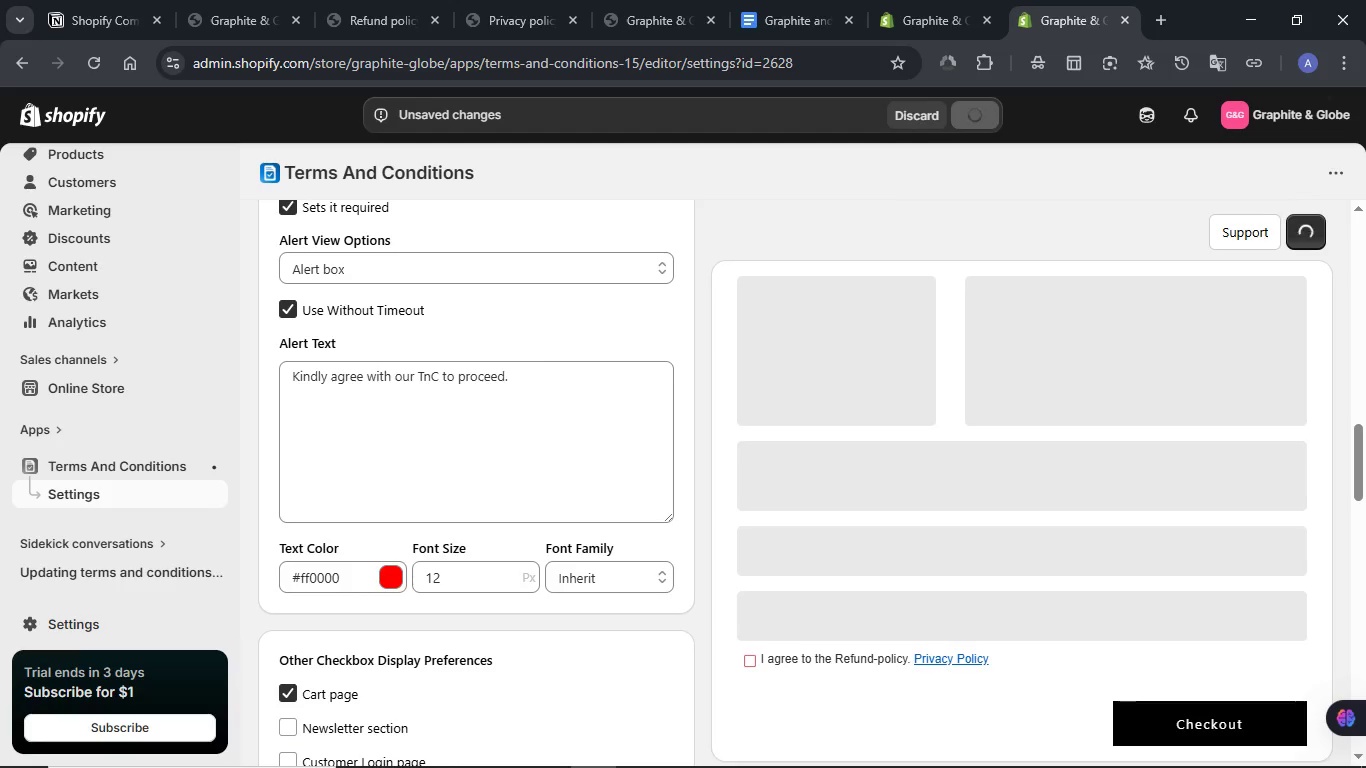 
left_click([998, 754])